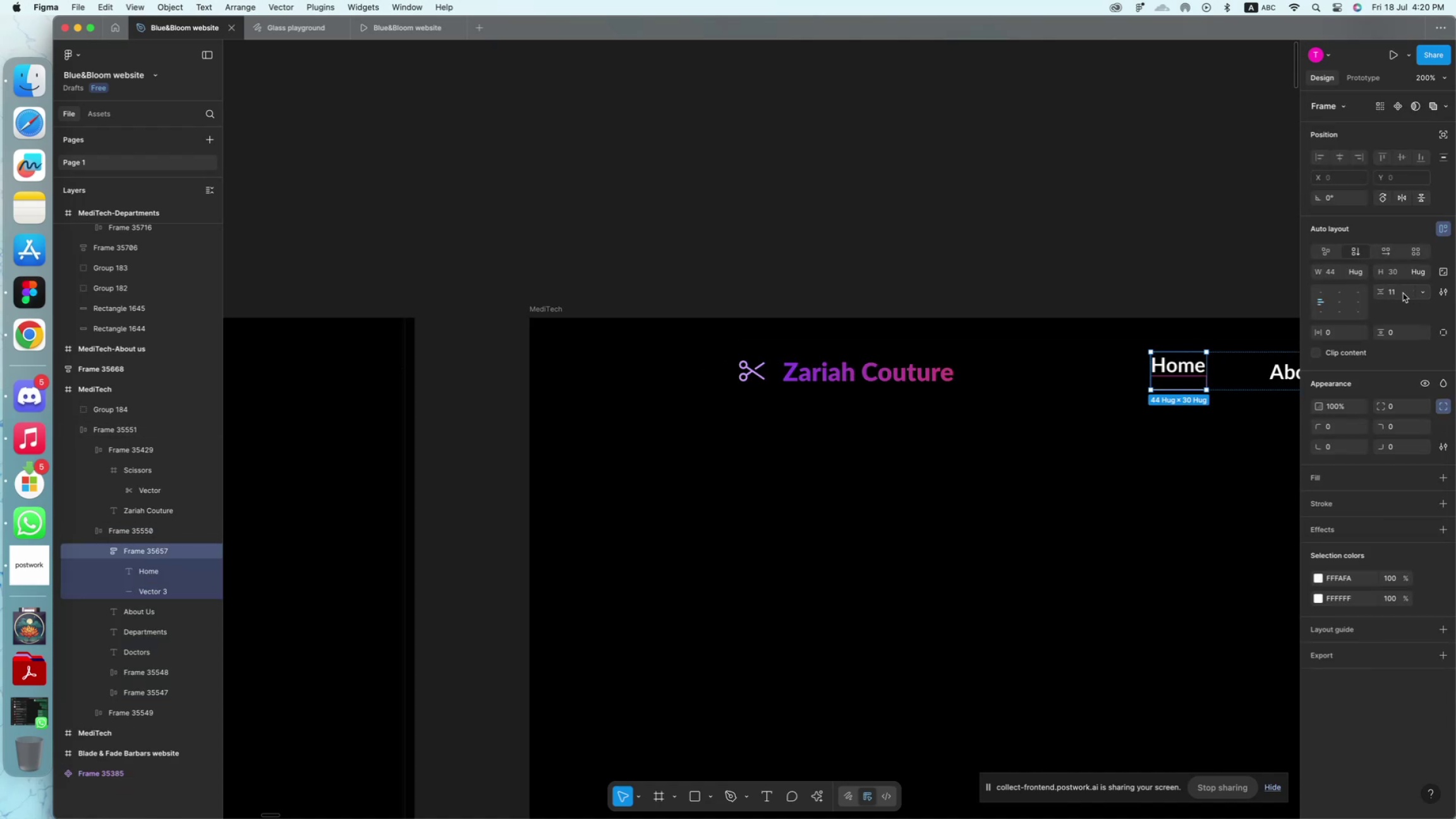 
key(ArrowDown)
 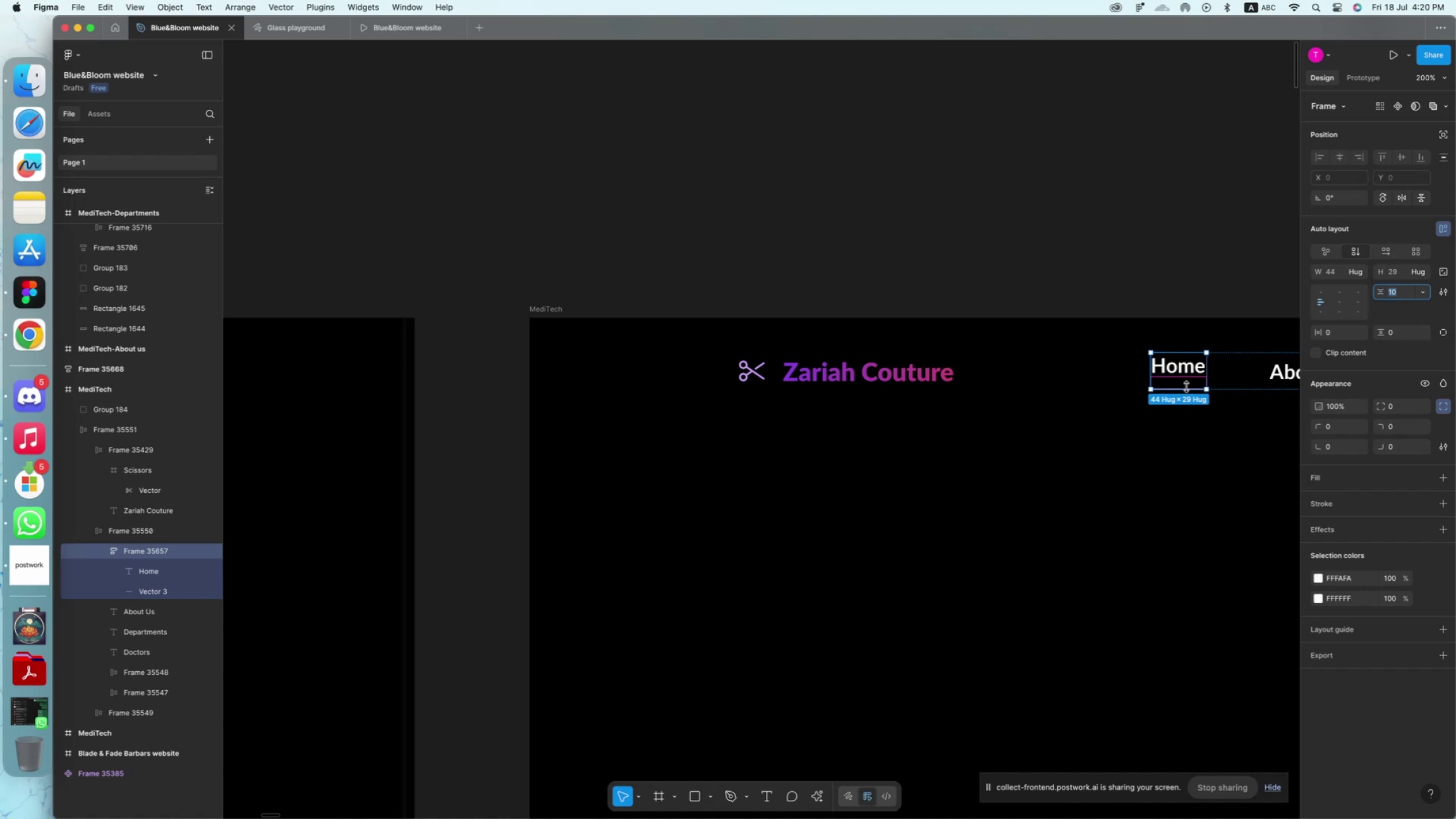 
double_click([1185, 389])
 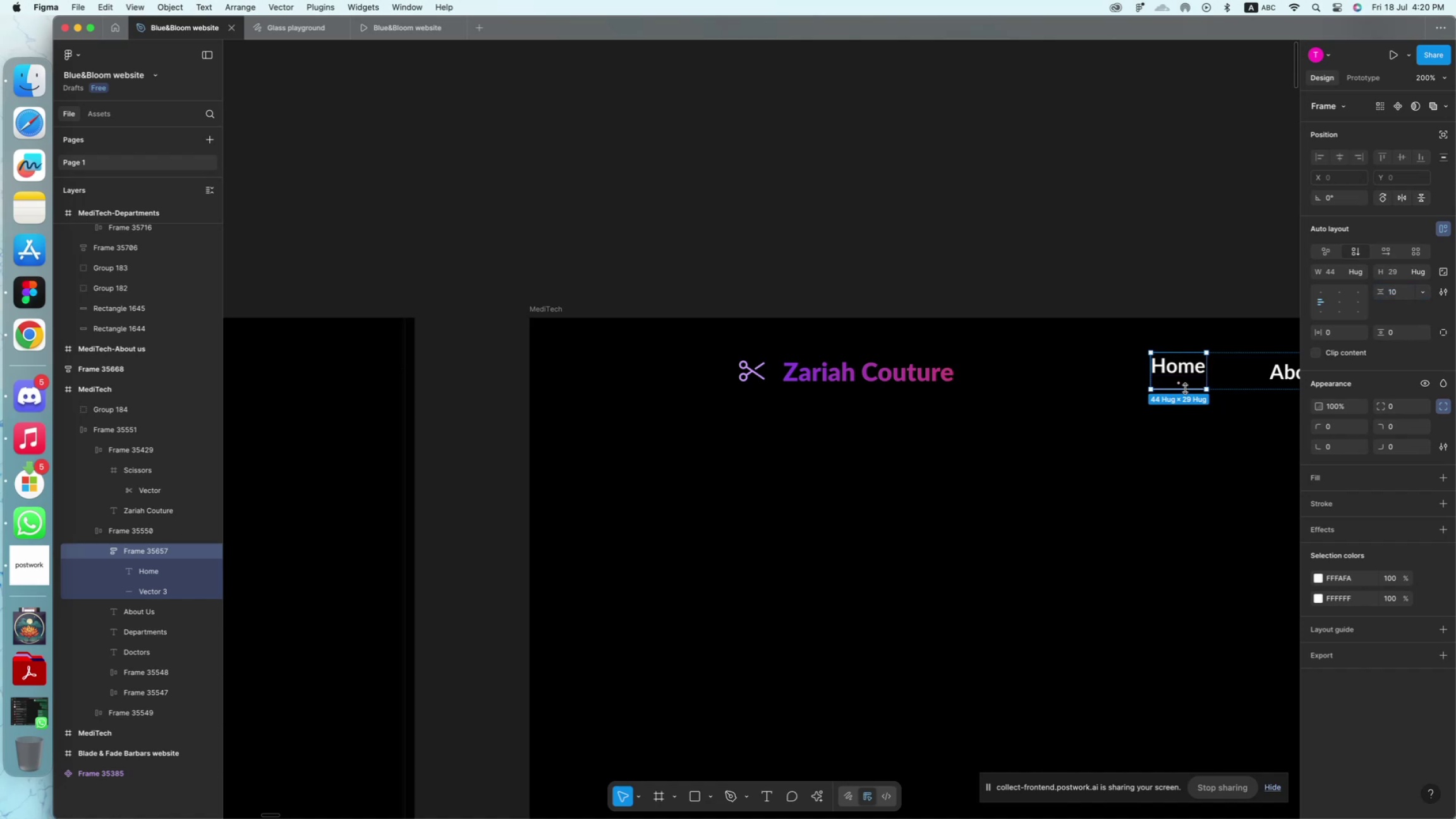 
triple_click([1185, 389])
 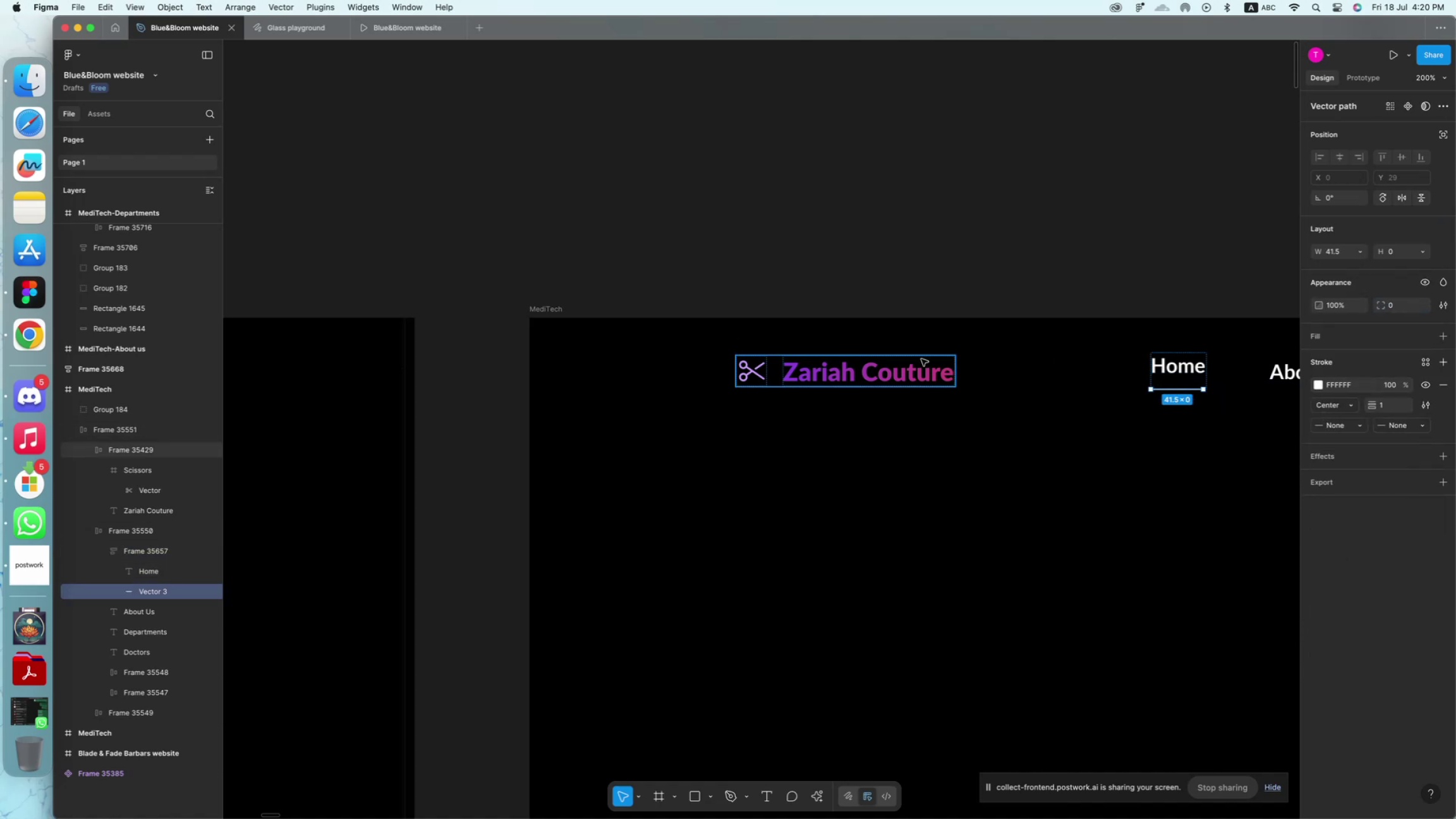 
wait(6.91)
 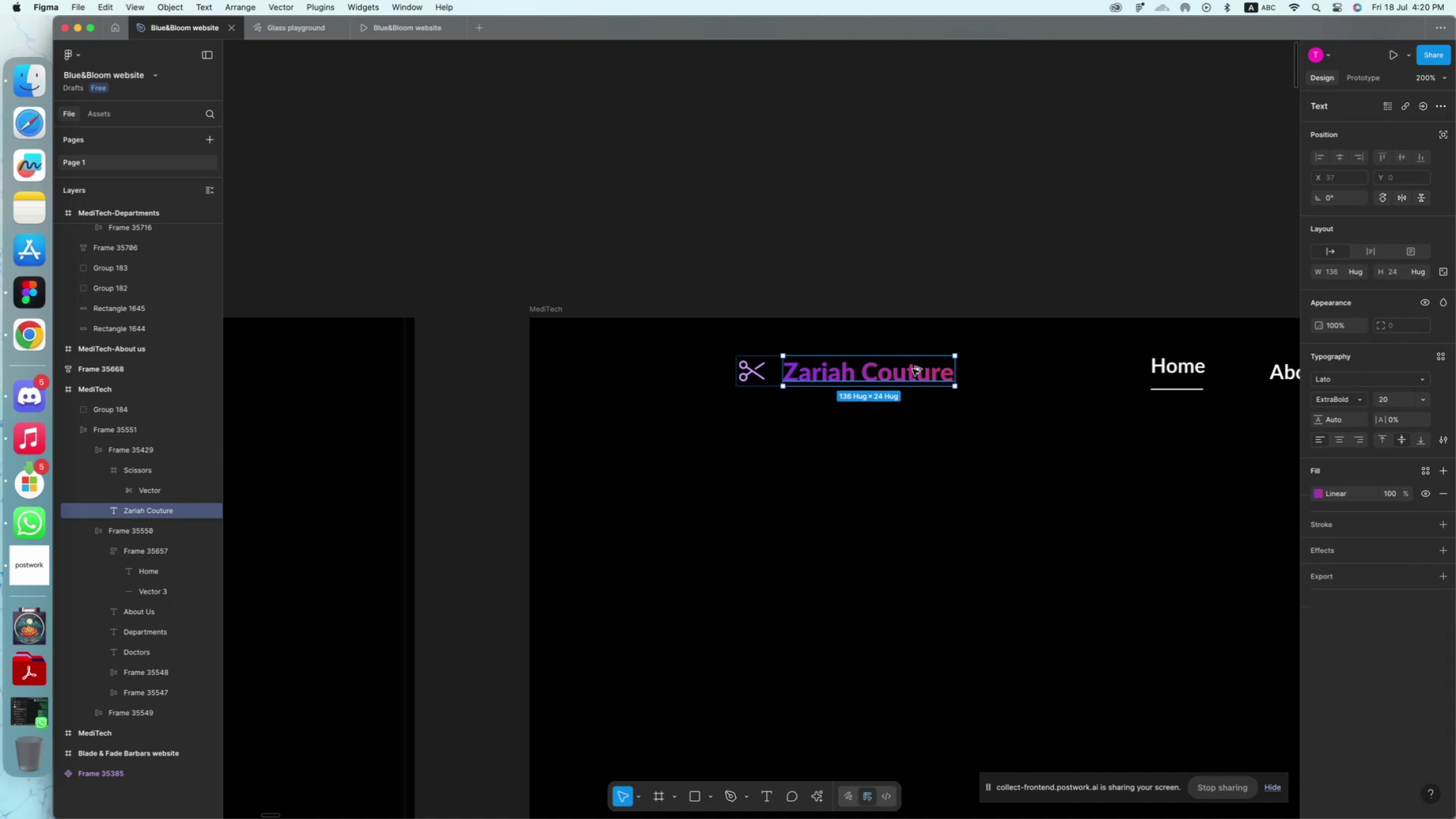 
key(Alt+Meta+C)
 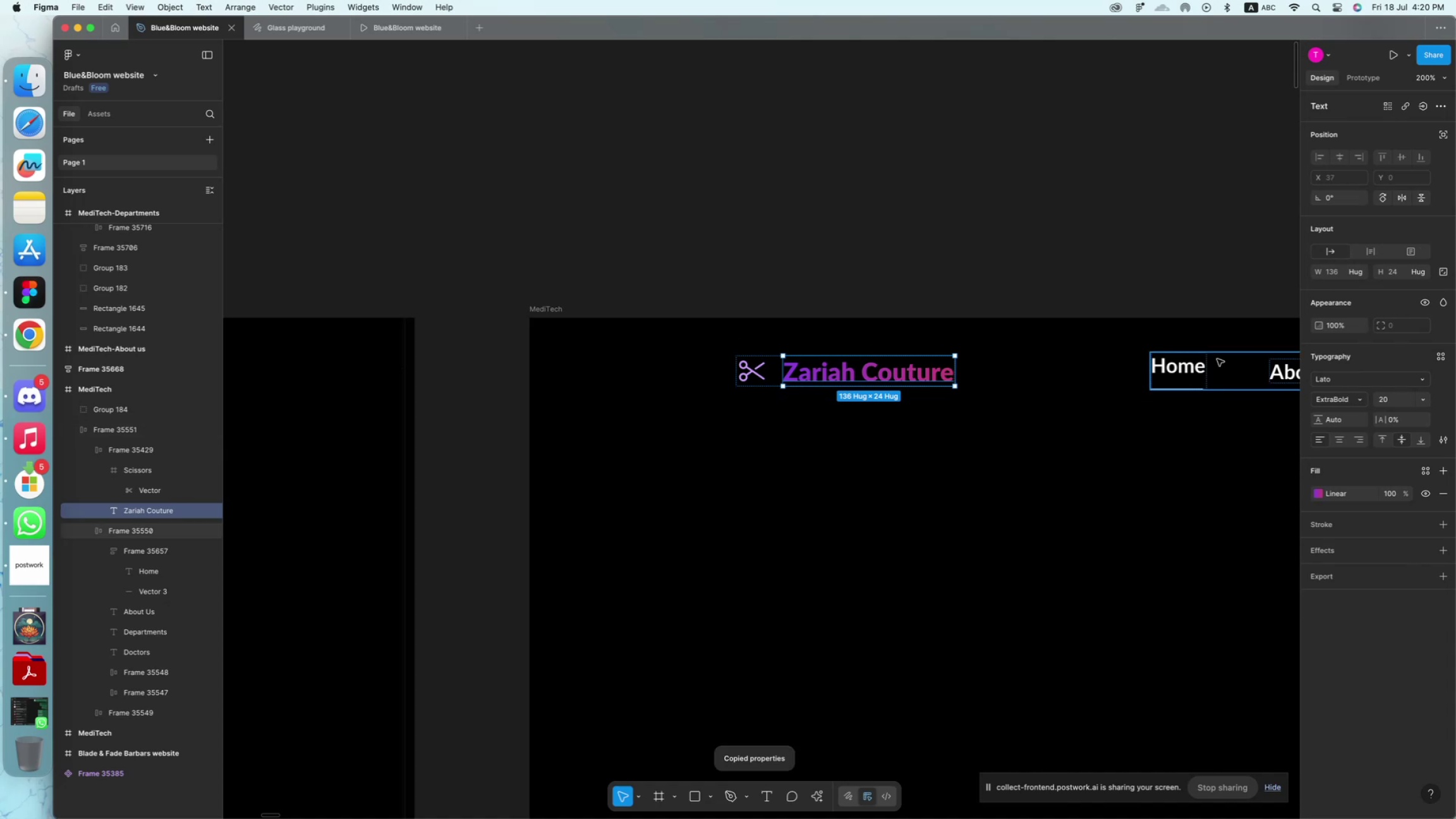 
hold_key(key=CommandLeft, duration=0.54)
 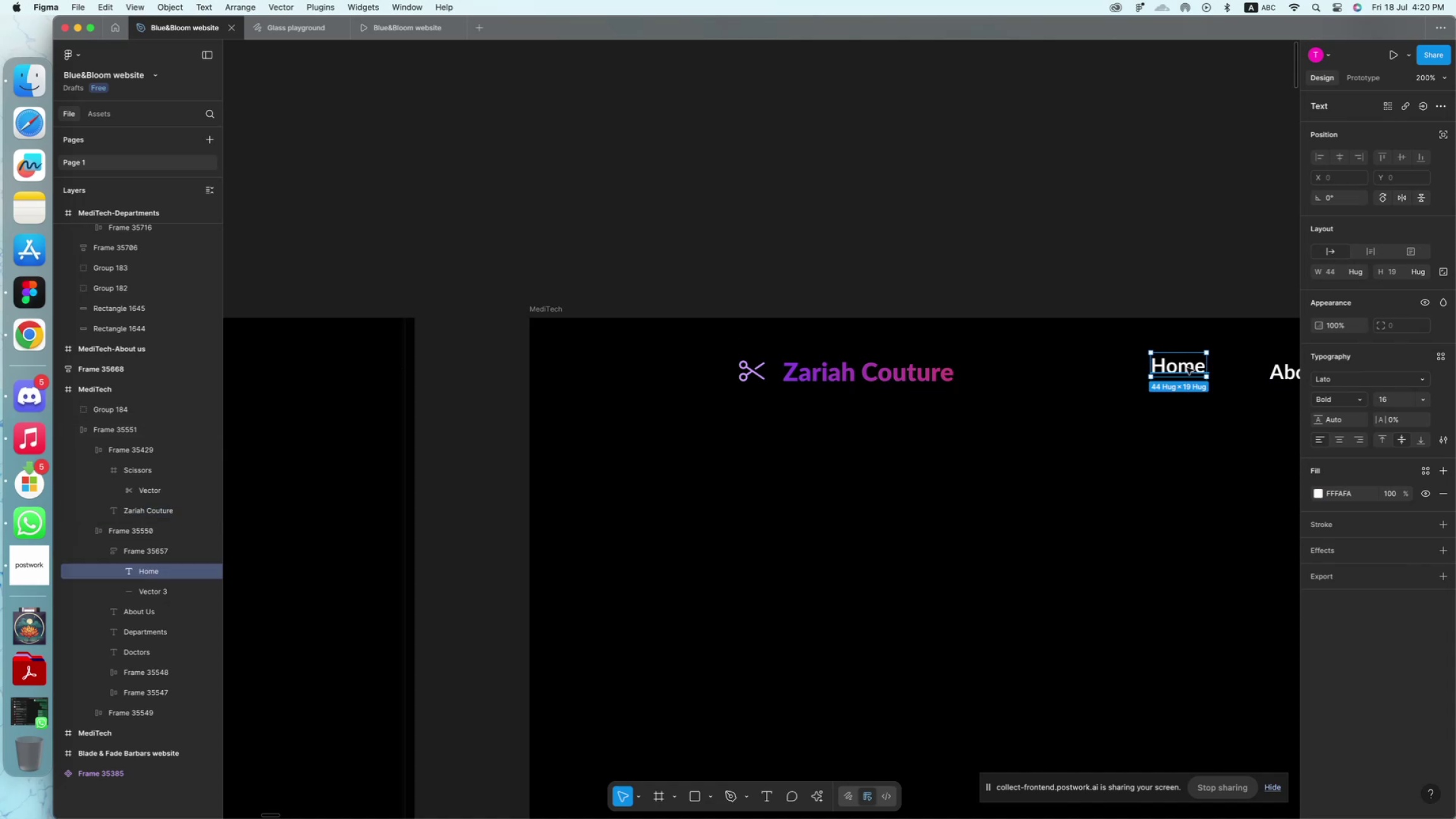 
key(Alt+Meta+V)
 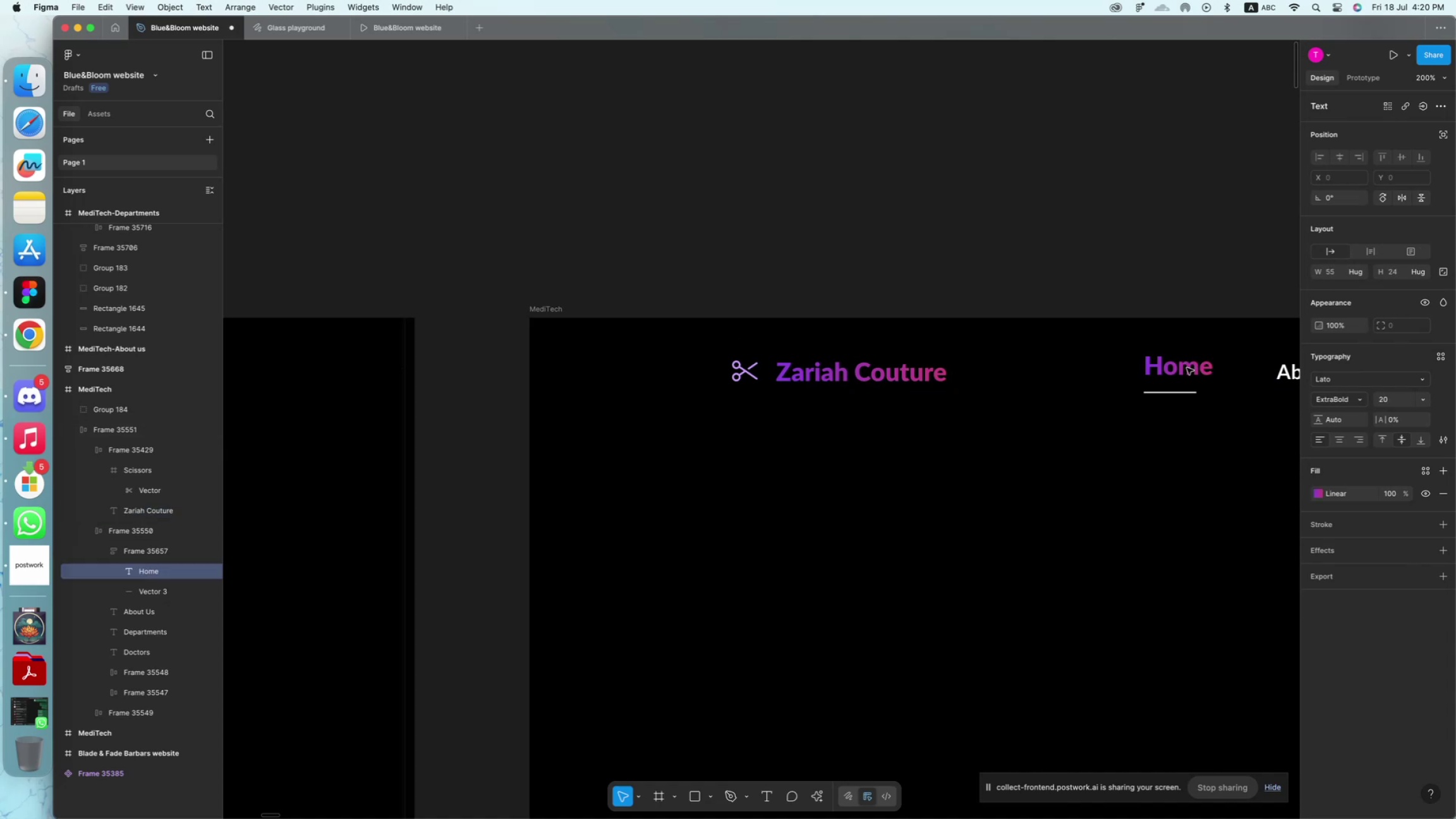 
key(Meta+Z)
 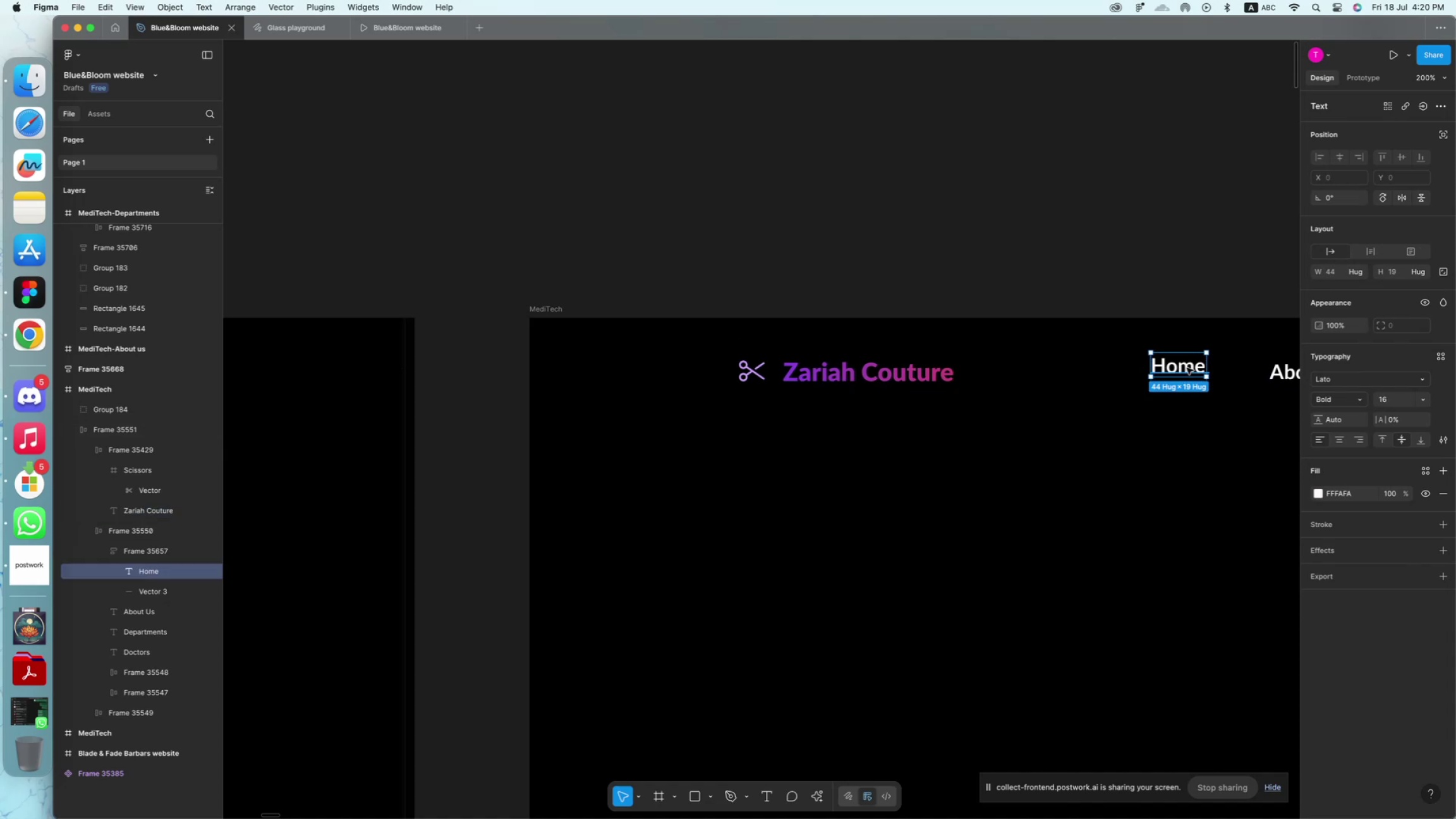 
mouse_move([1292, 482])
 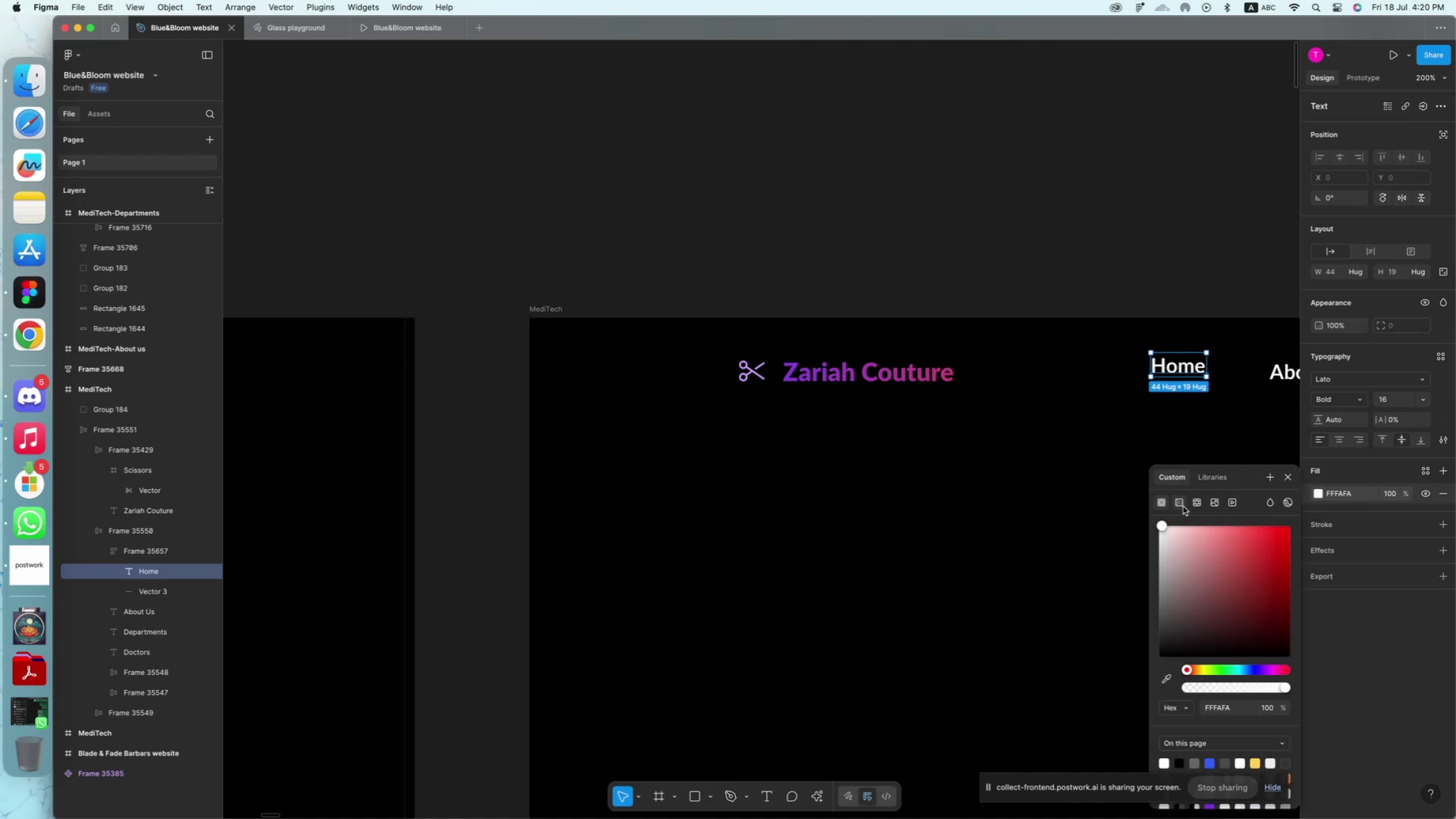 
left_click([1183, 505])
 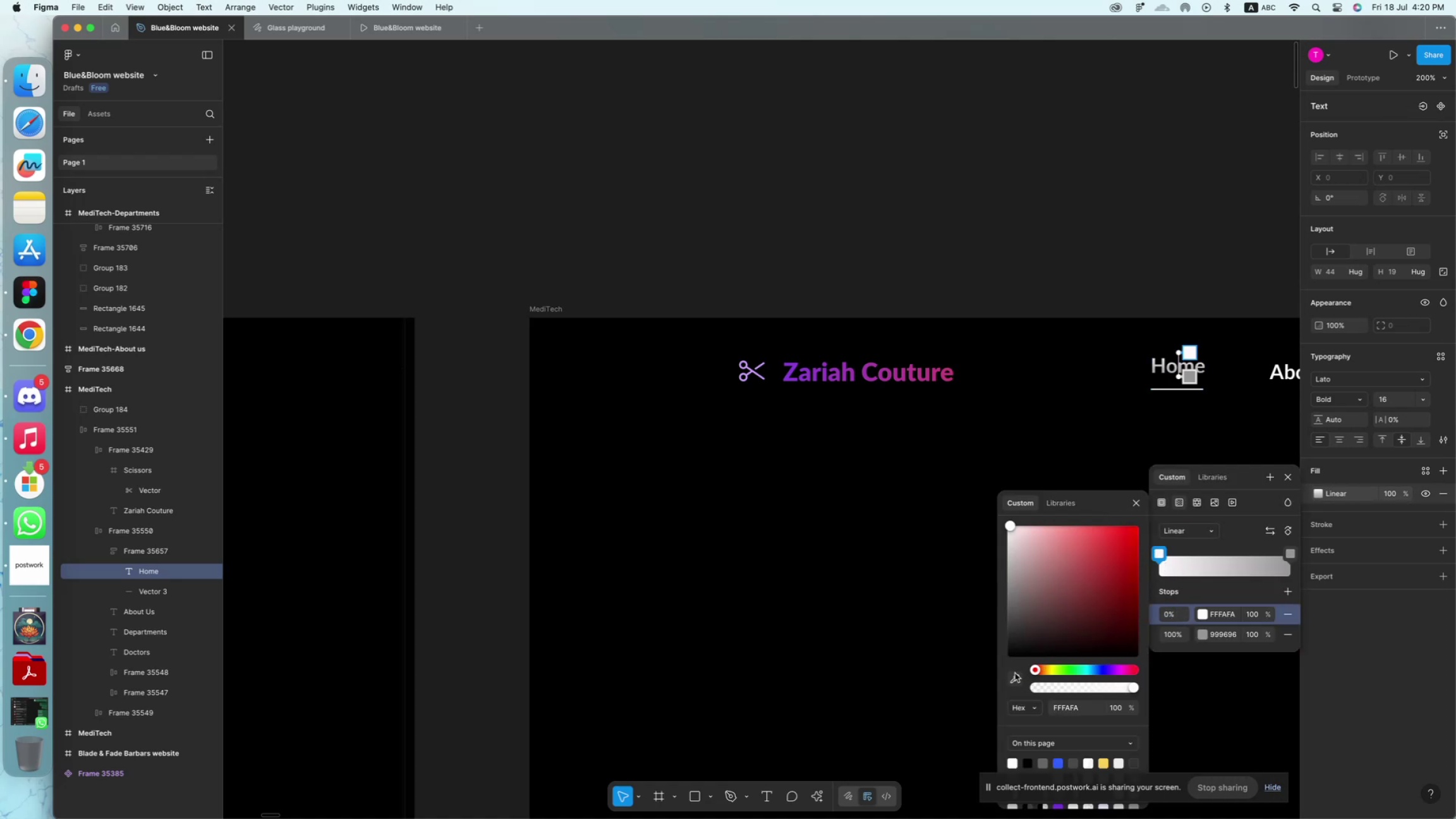 
mouse_move([809, 387])
 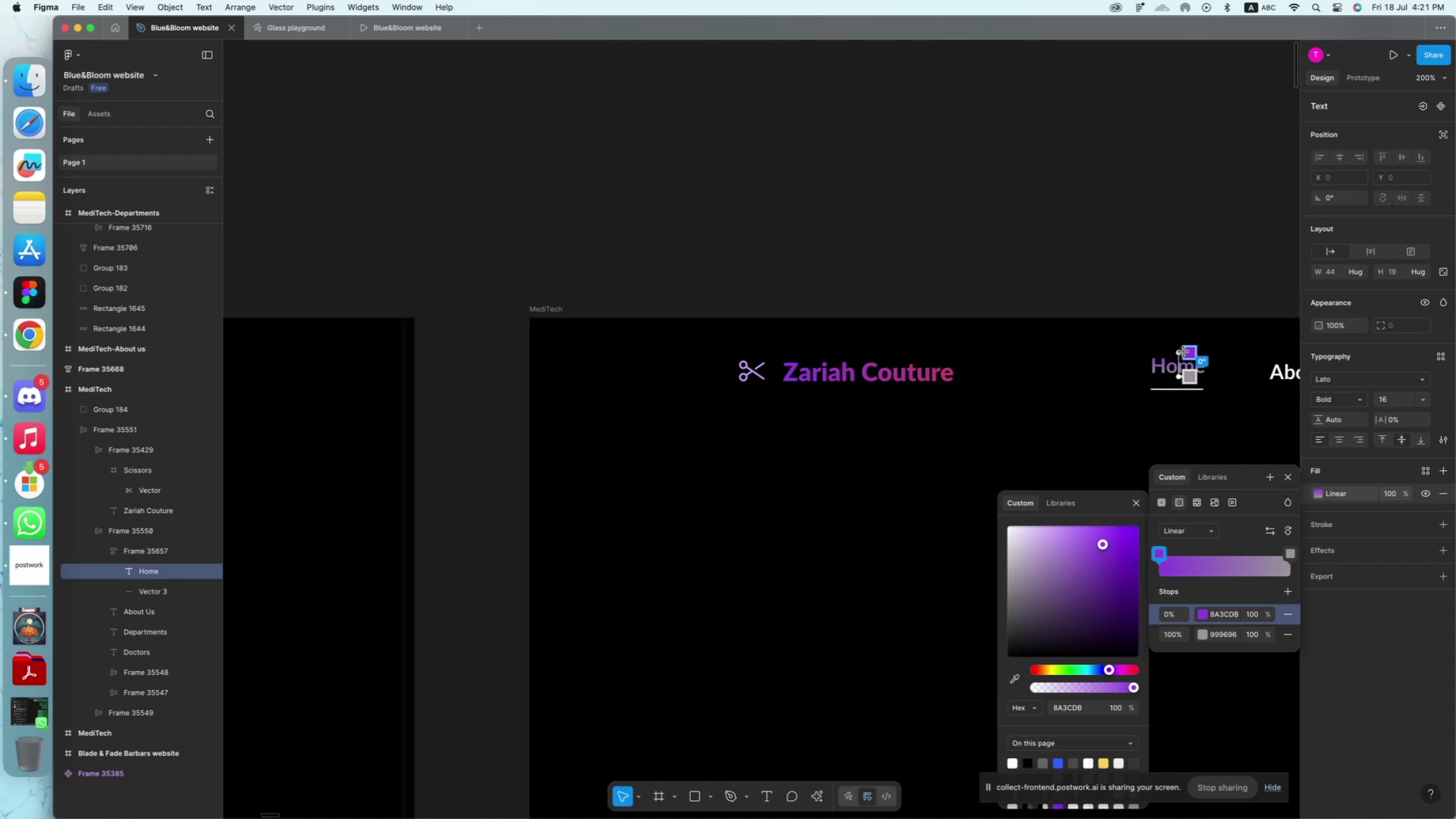 
left_click_drag(start_coordinate=[1178, 351], to_coordinate=[1149, 367])
 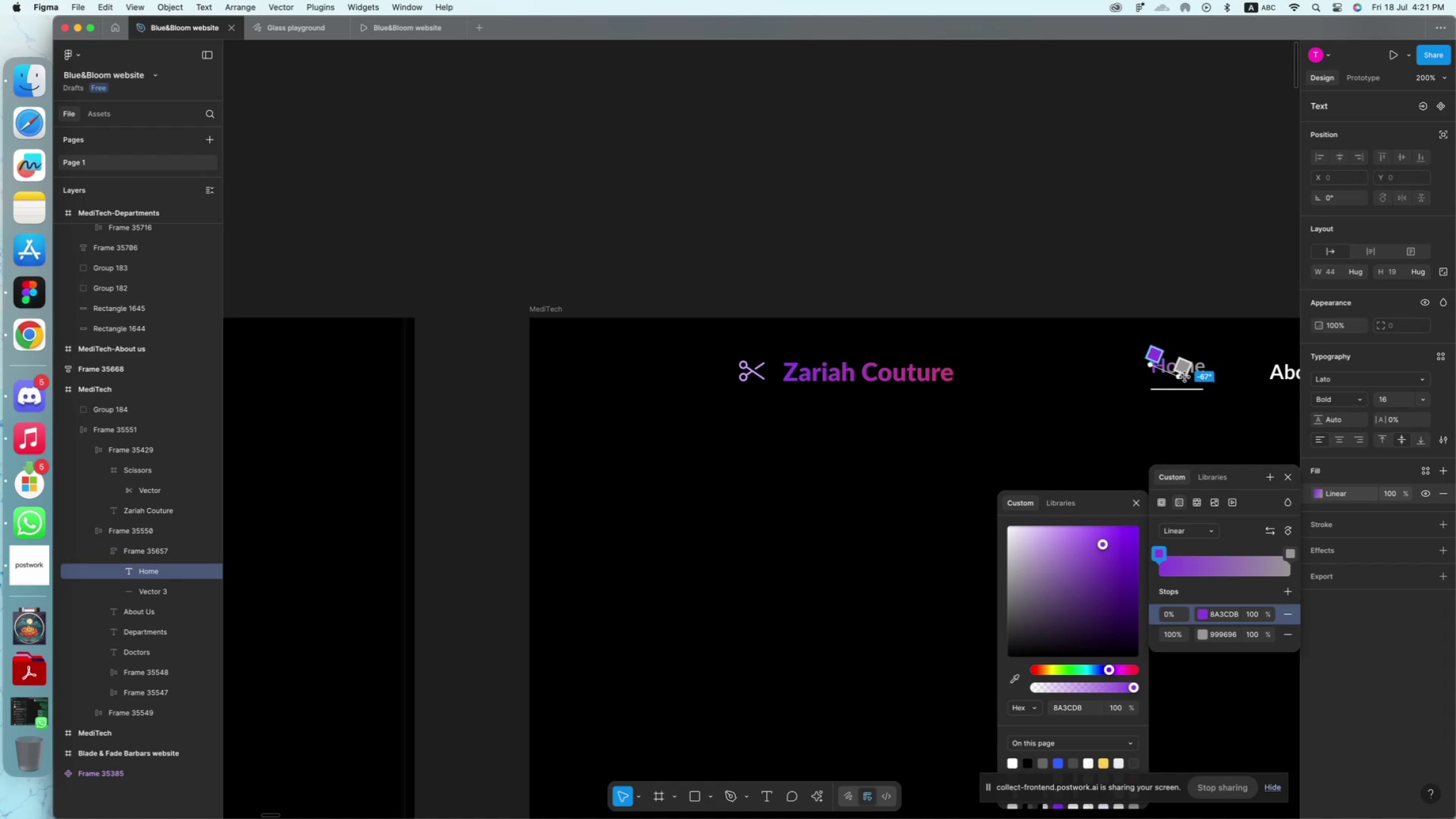 
left_click_drag(start_coordinate=[1182, 376], to_coordinate=[1206, 366])
 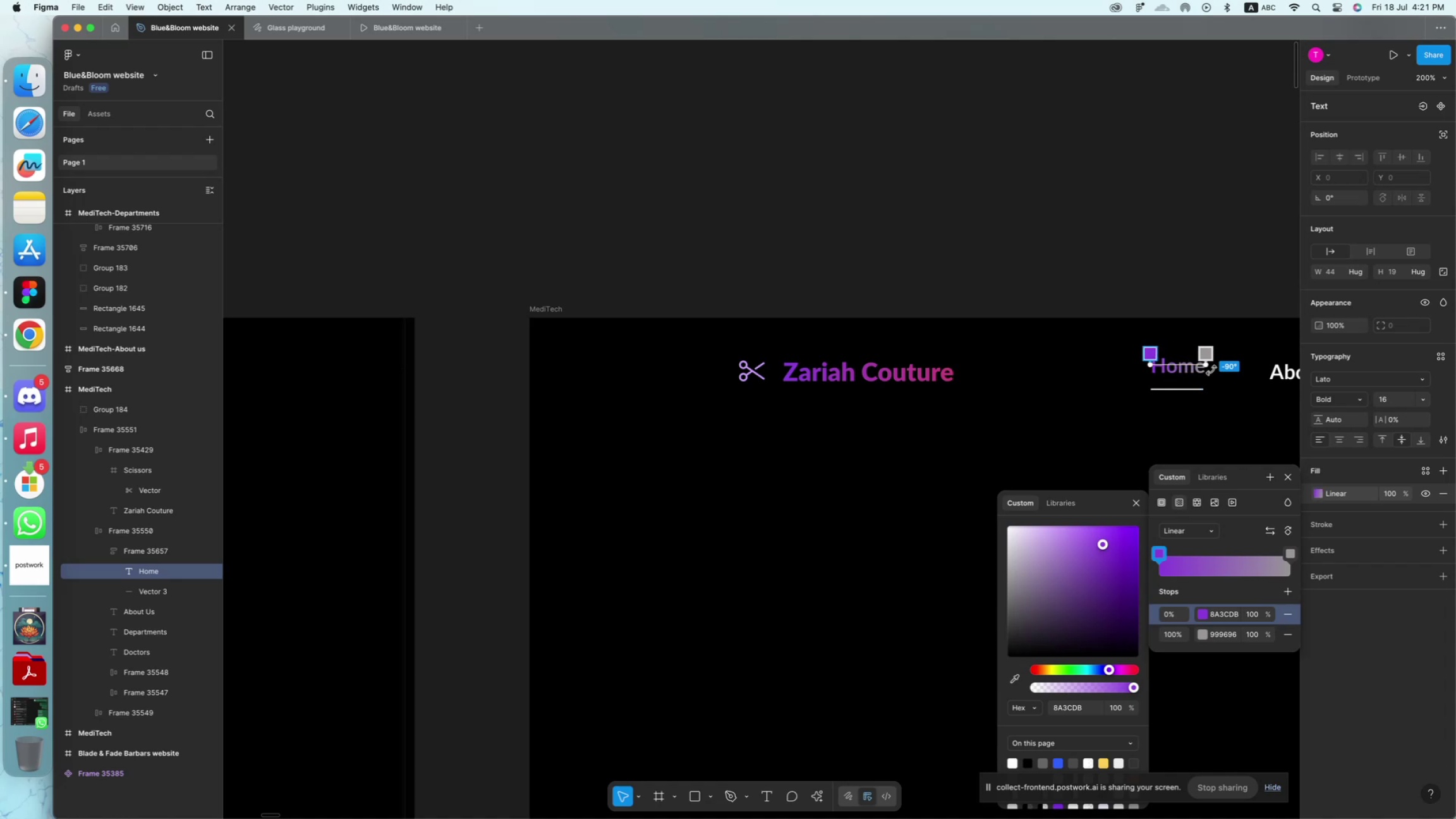 
hold_key(key=ShiftLeft, duration=1.81)
 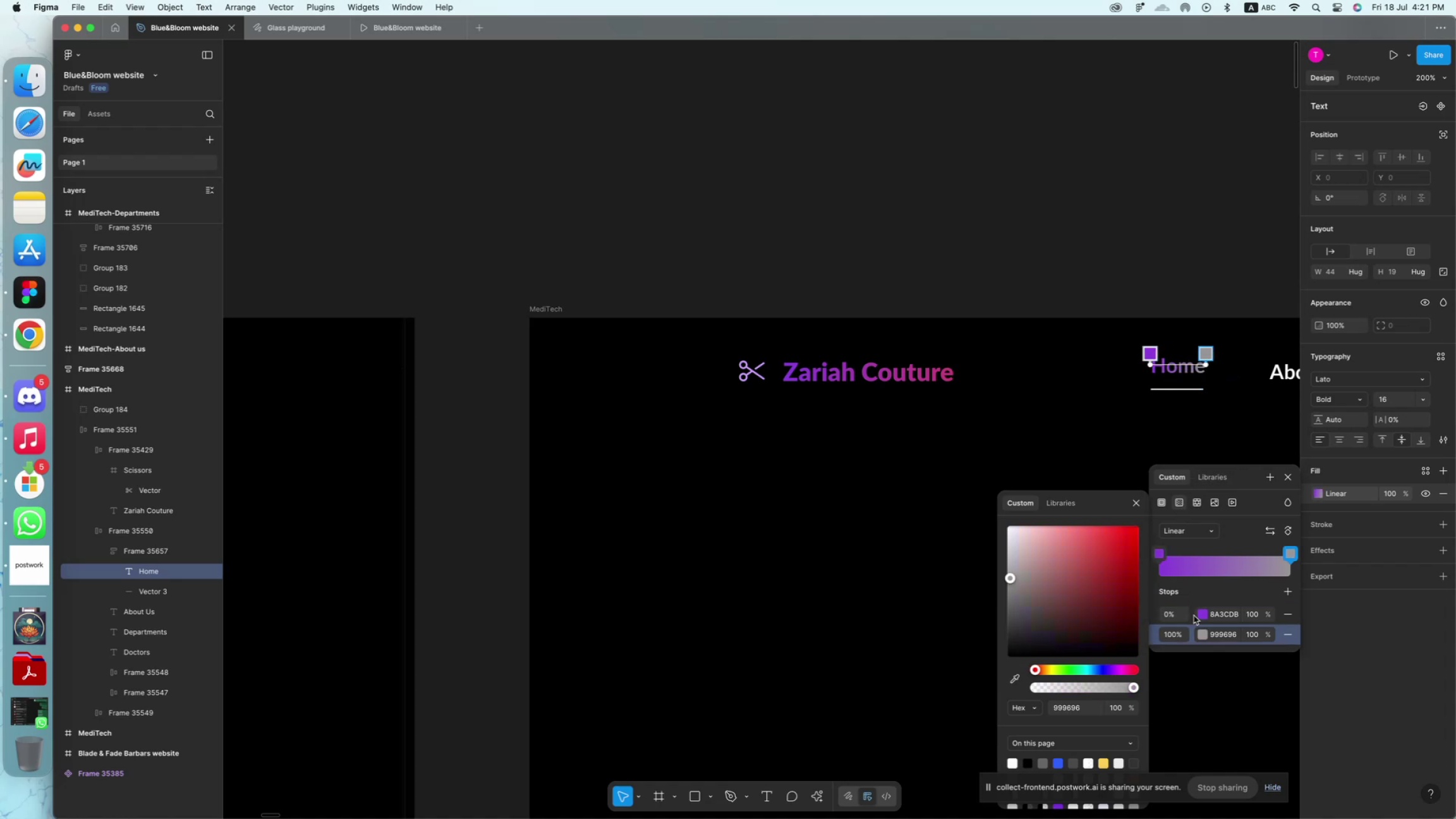 
left_click([1204, 633])
 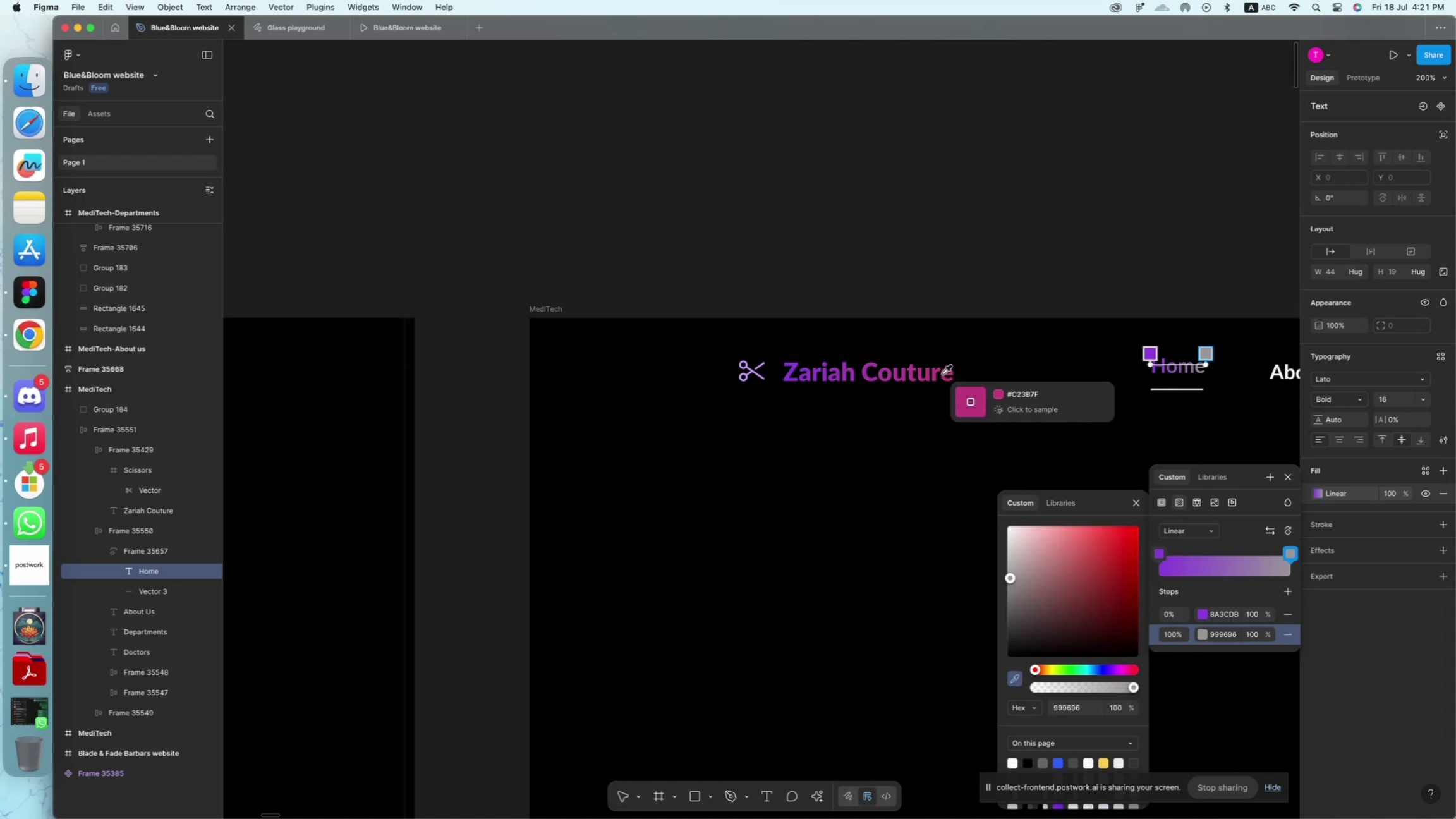 
left_click([944, 373])
 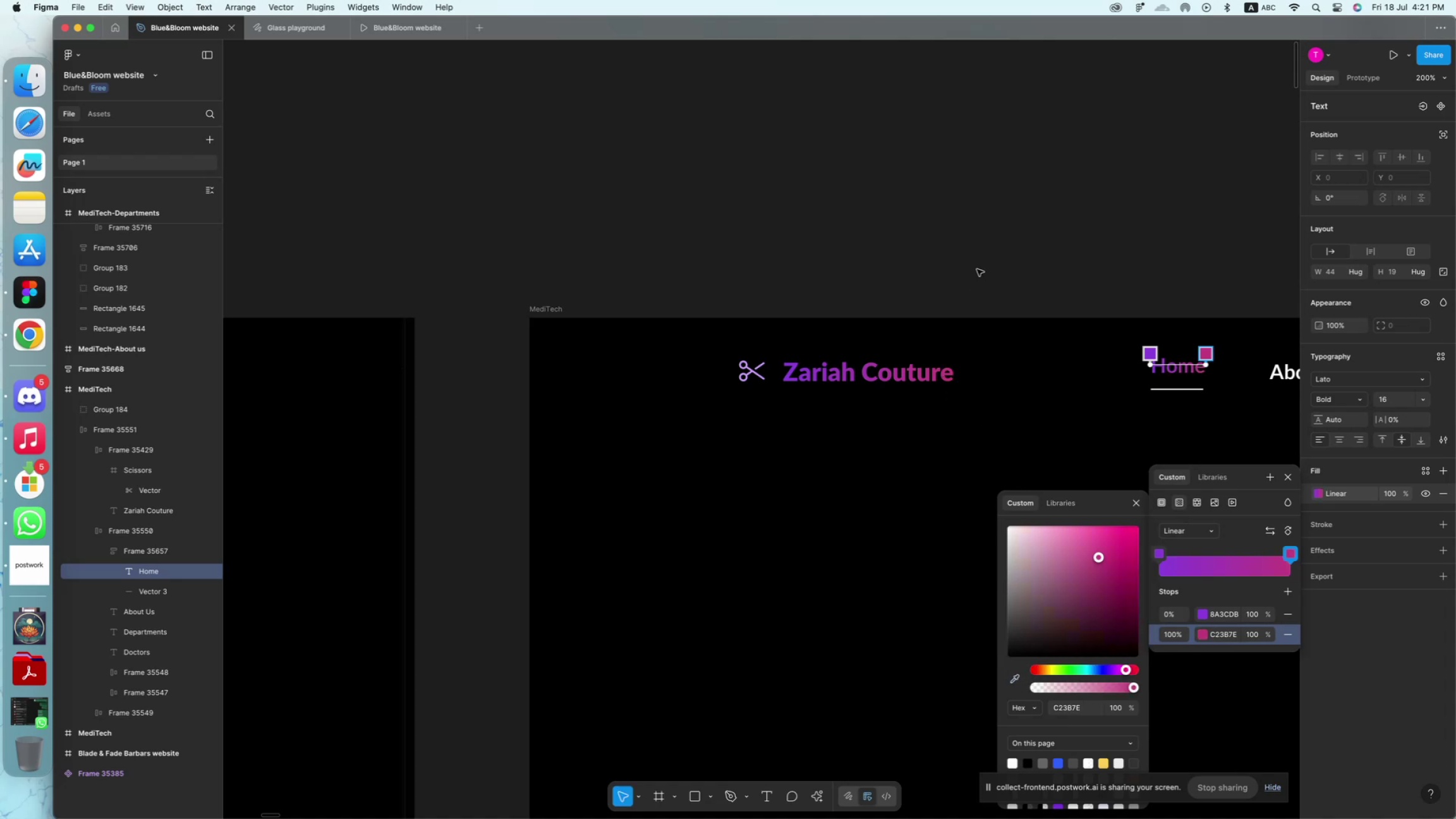 
left_click([977, 269])
 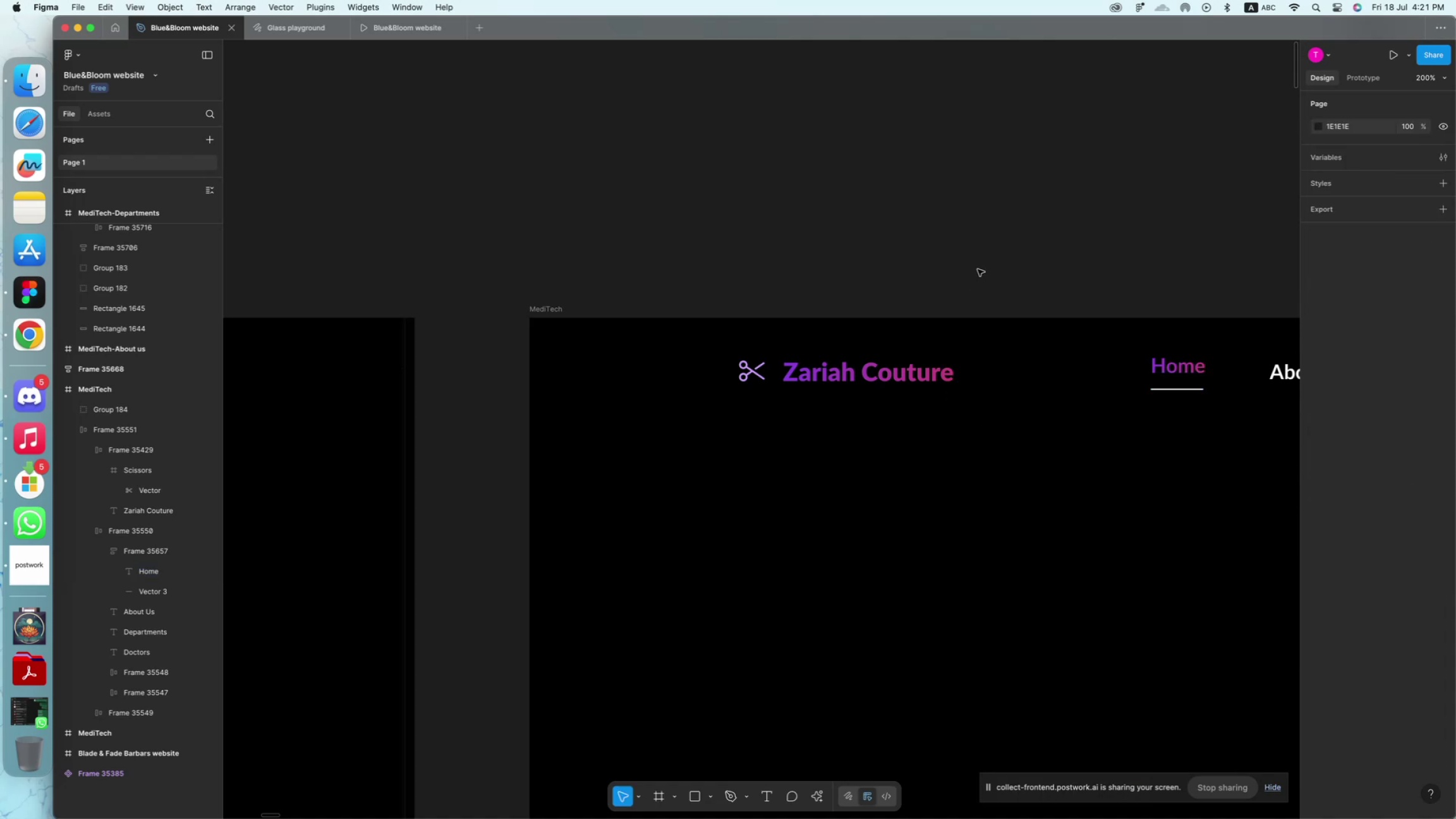 
double_click([978, 269])
 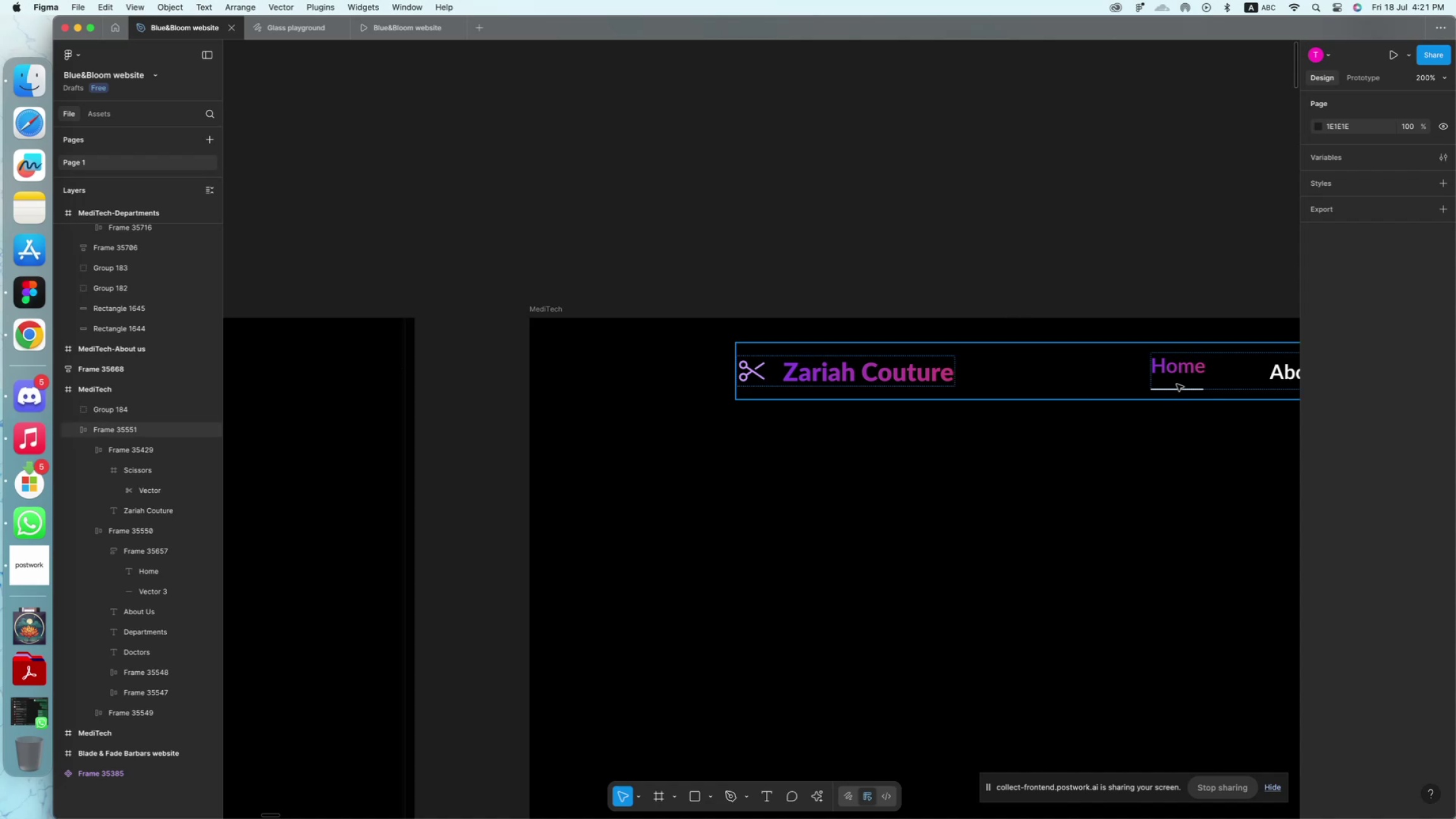 
double_click([1175, 370])
 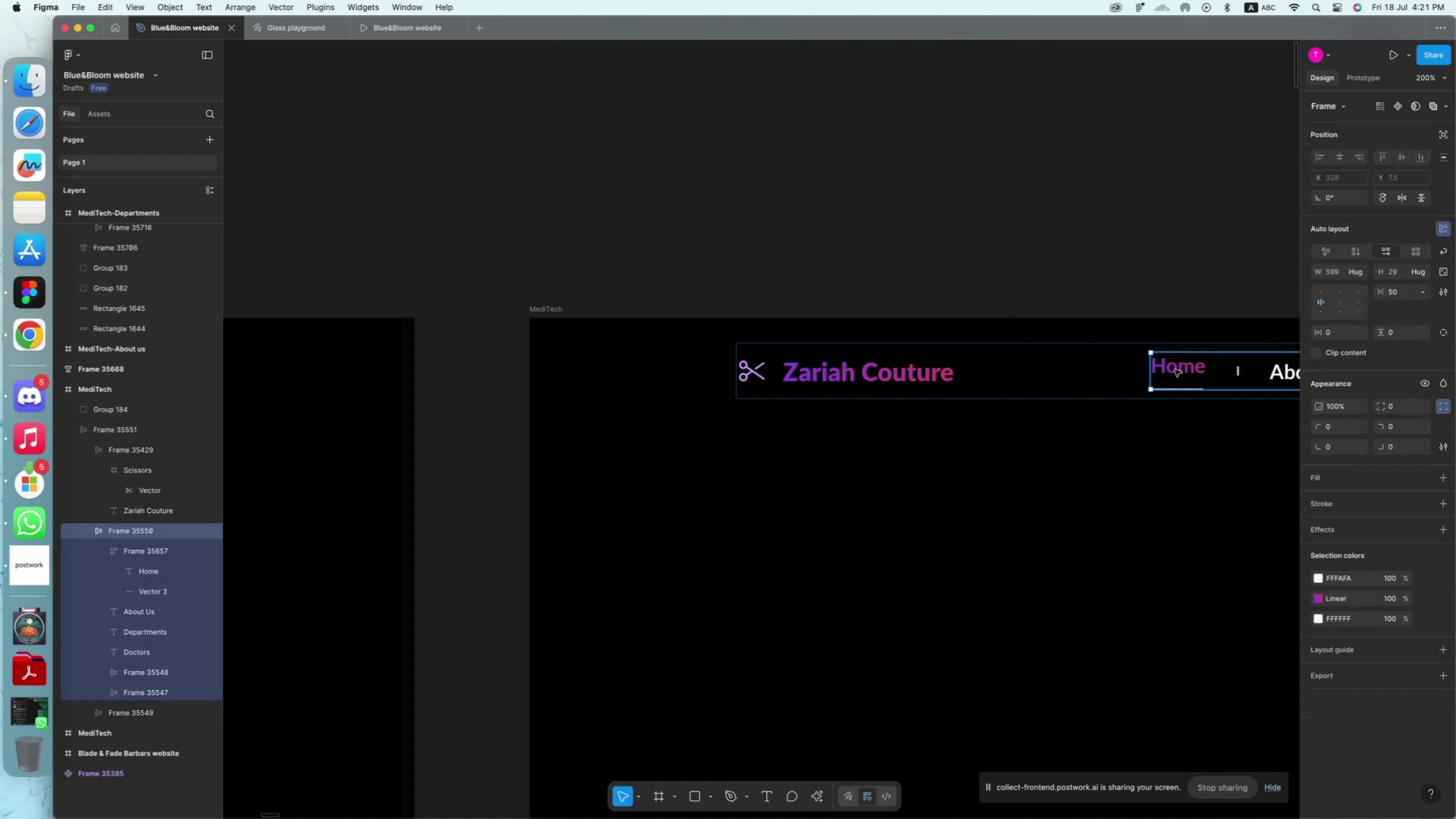 
hold_key(key=CommandLeft, duration=0.45)
left_click([1175, 370])
 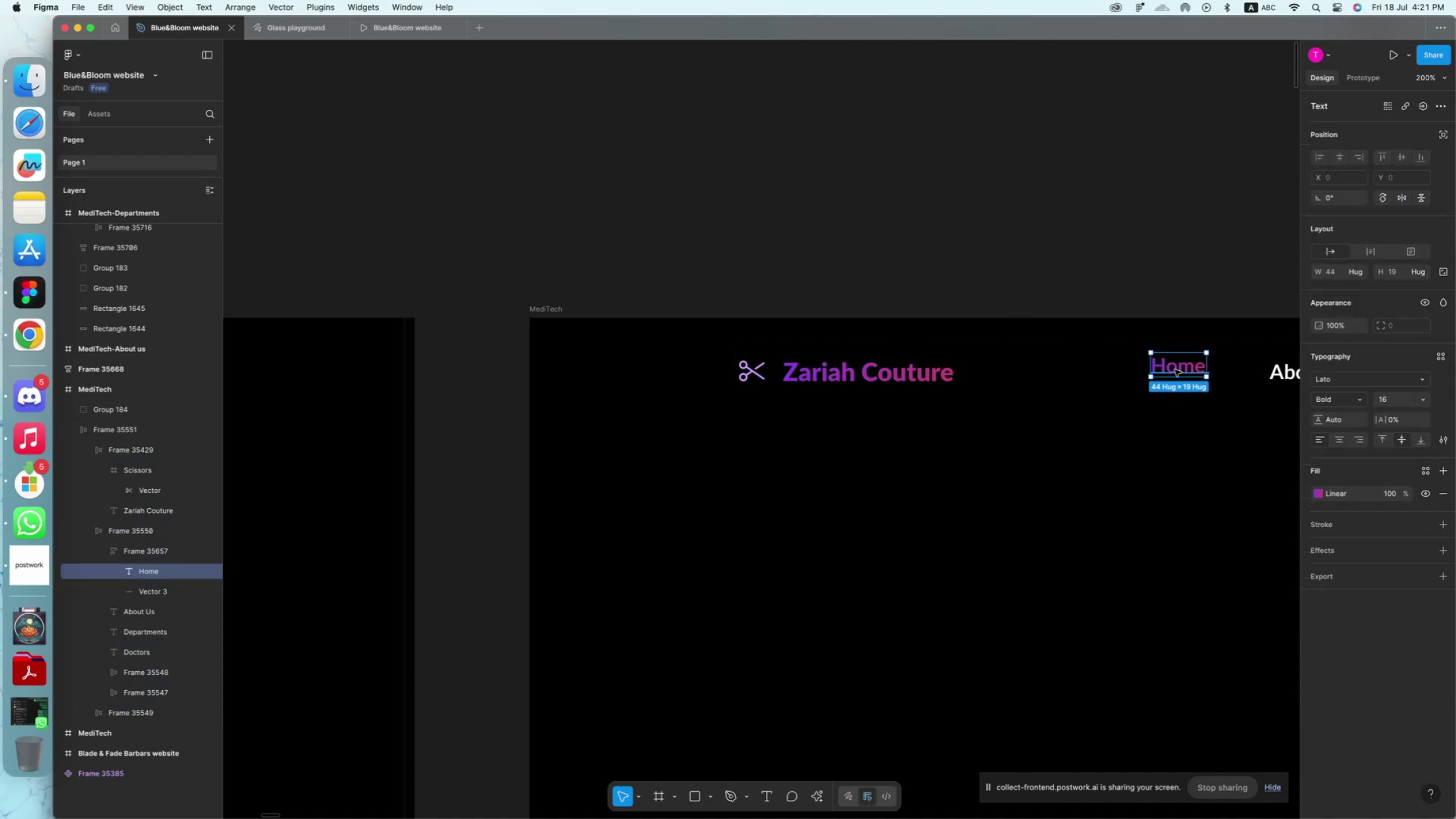 
key(Alt+Meta+C)
 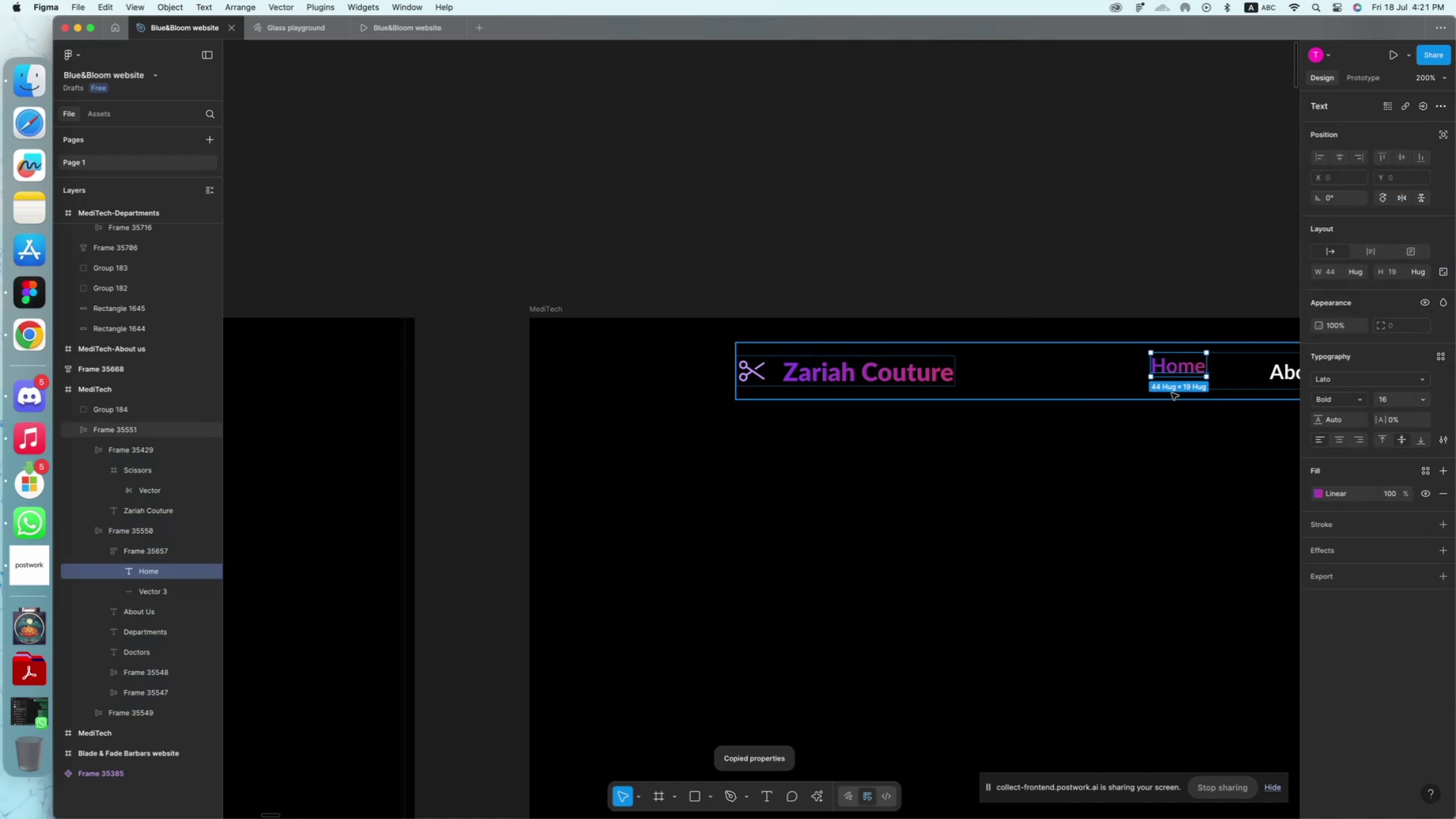 
hold_key(key=CommandLeft, duration=0.93)
 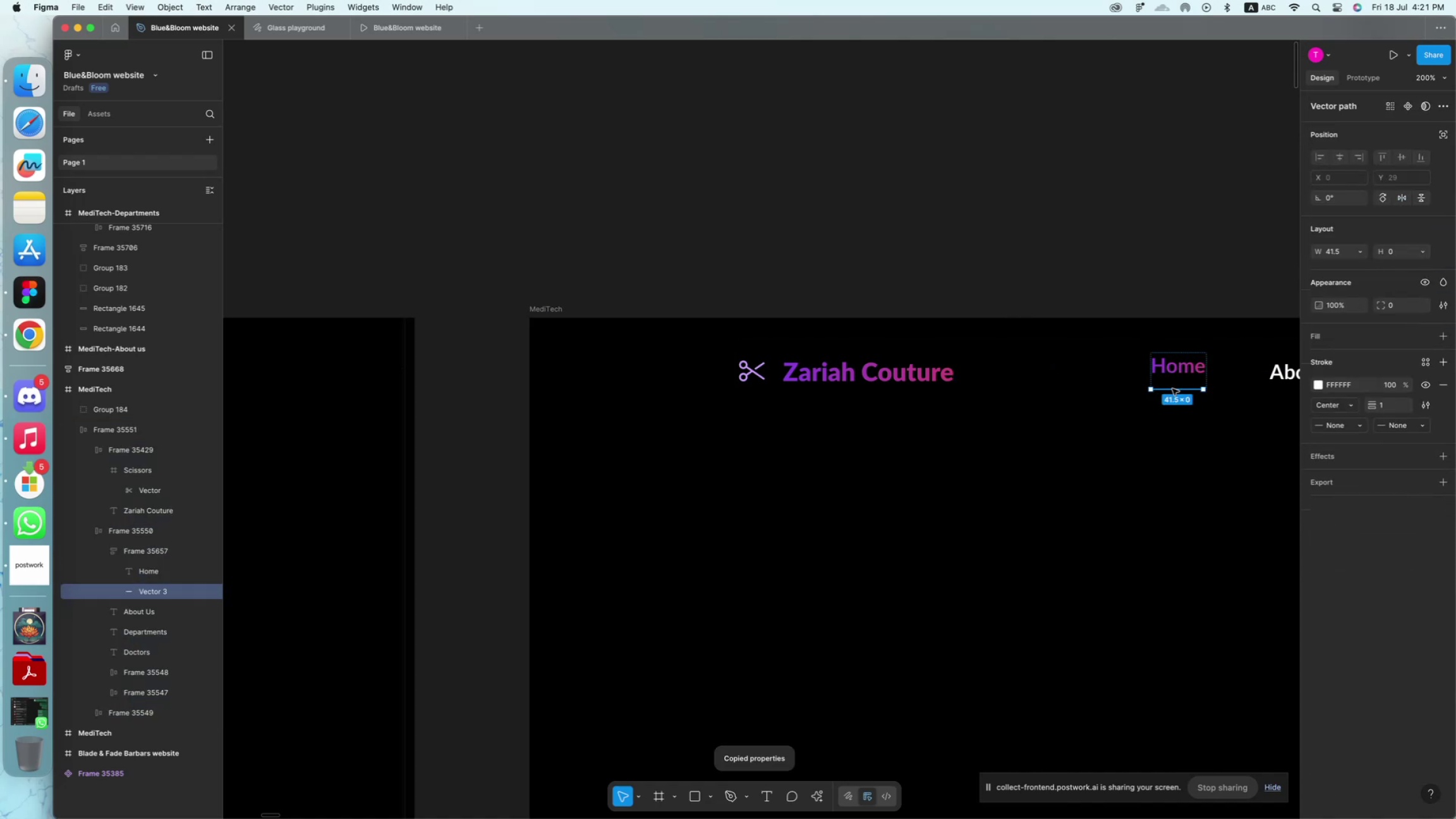 
key(Alt+Meta+V)
 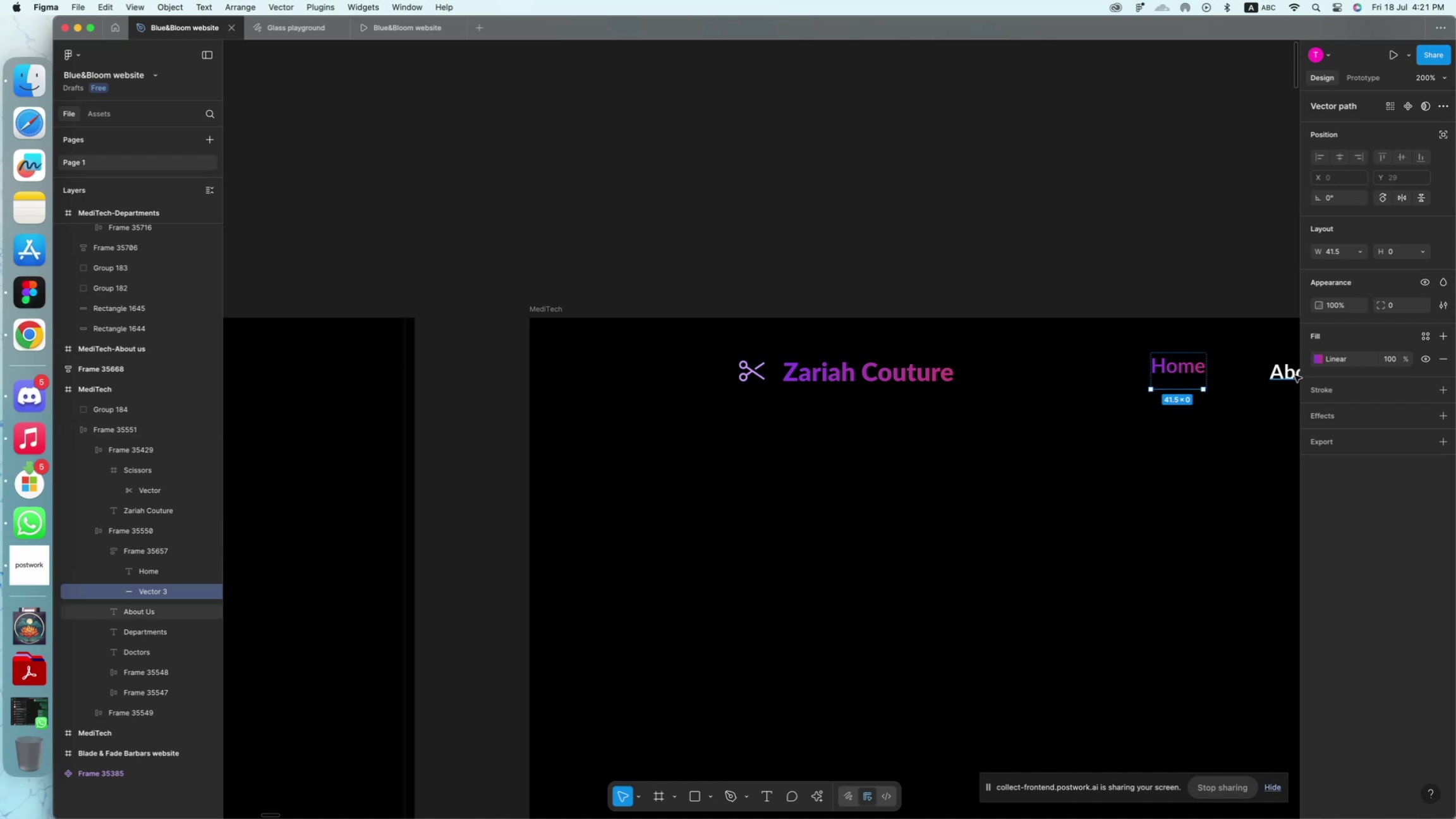 
left_click([1314, 358])
 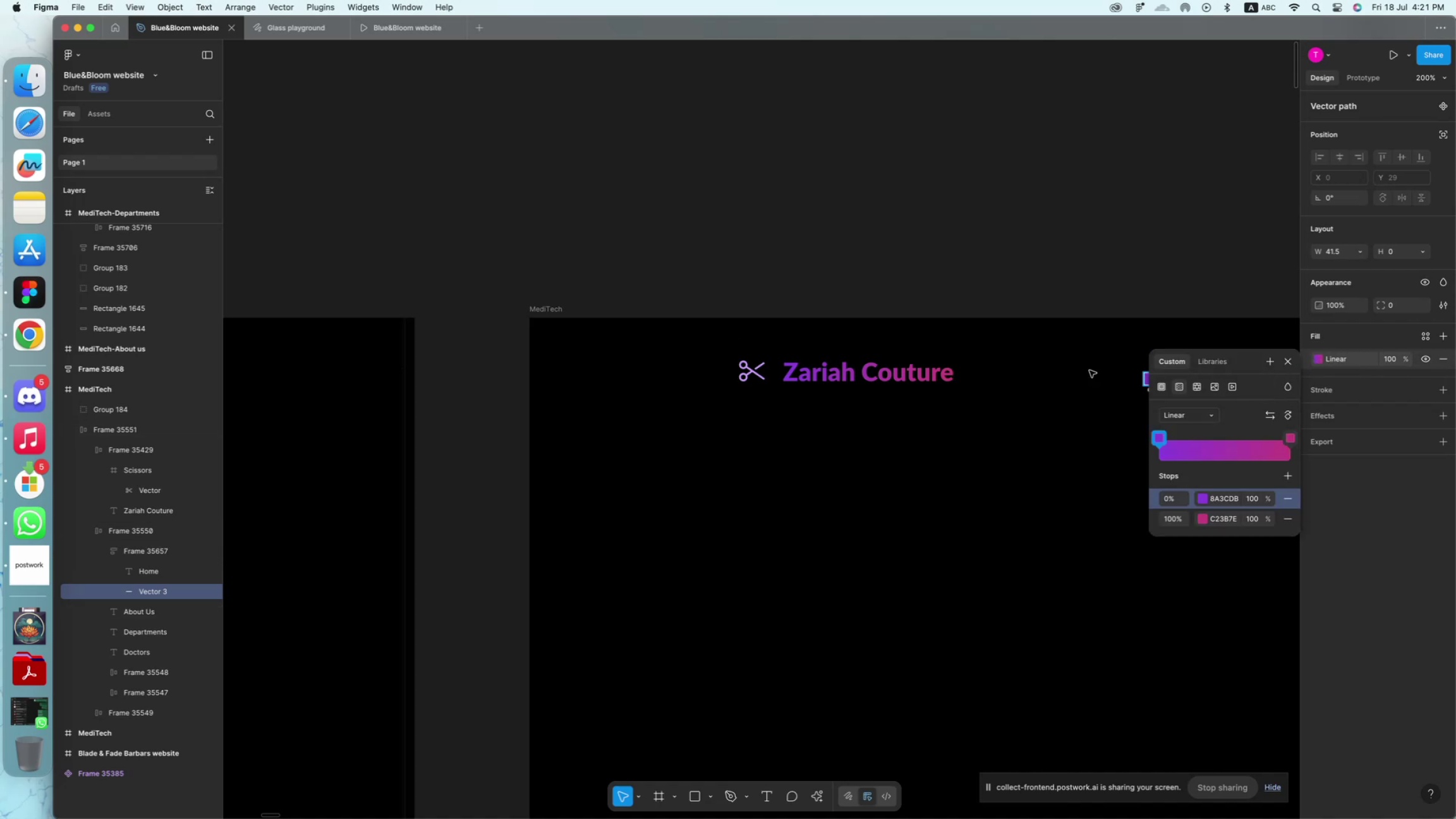 
scroll: coordinate [1064, 370], scroll_direction: down, amount: 23.0
 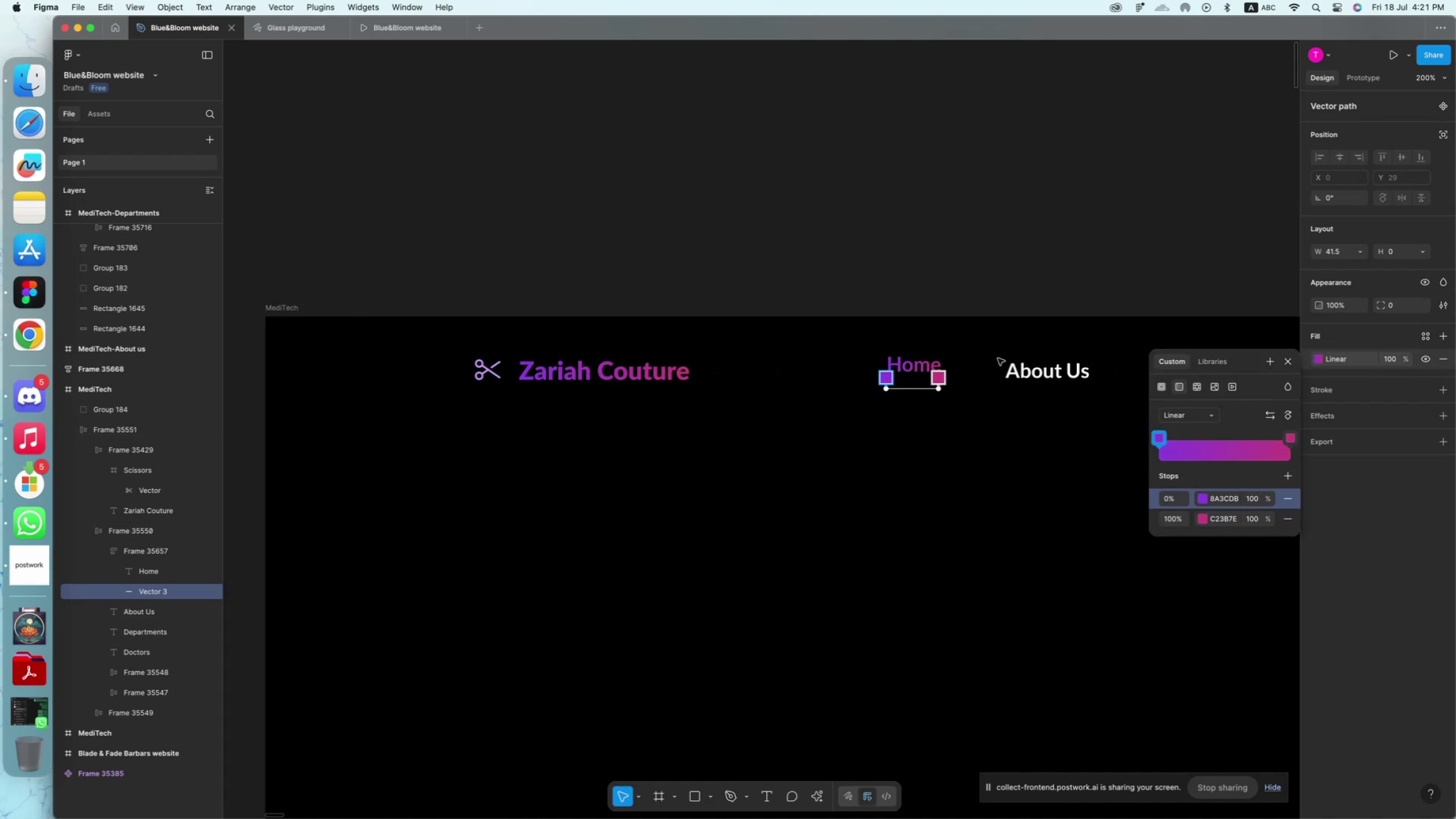 
left_click([974, 291])
 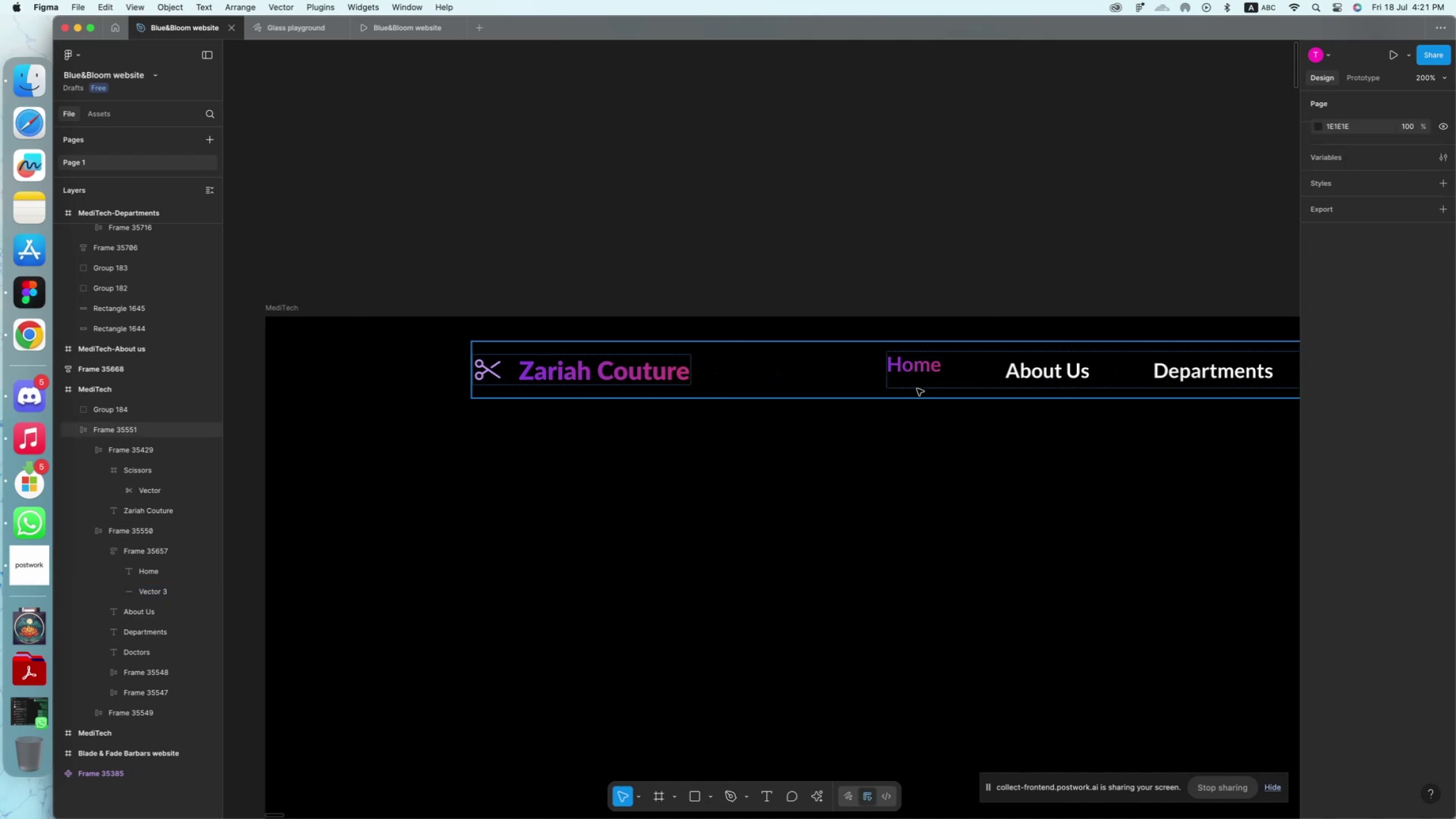 
triple_click([917, 389])
 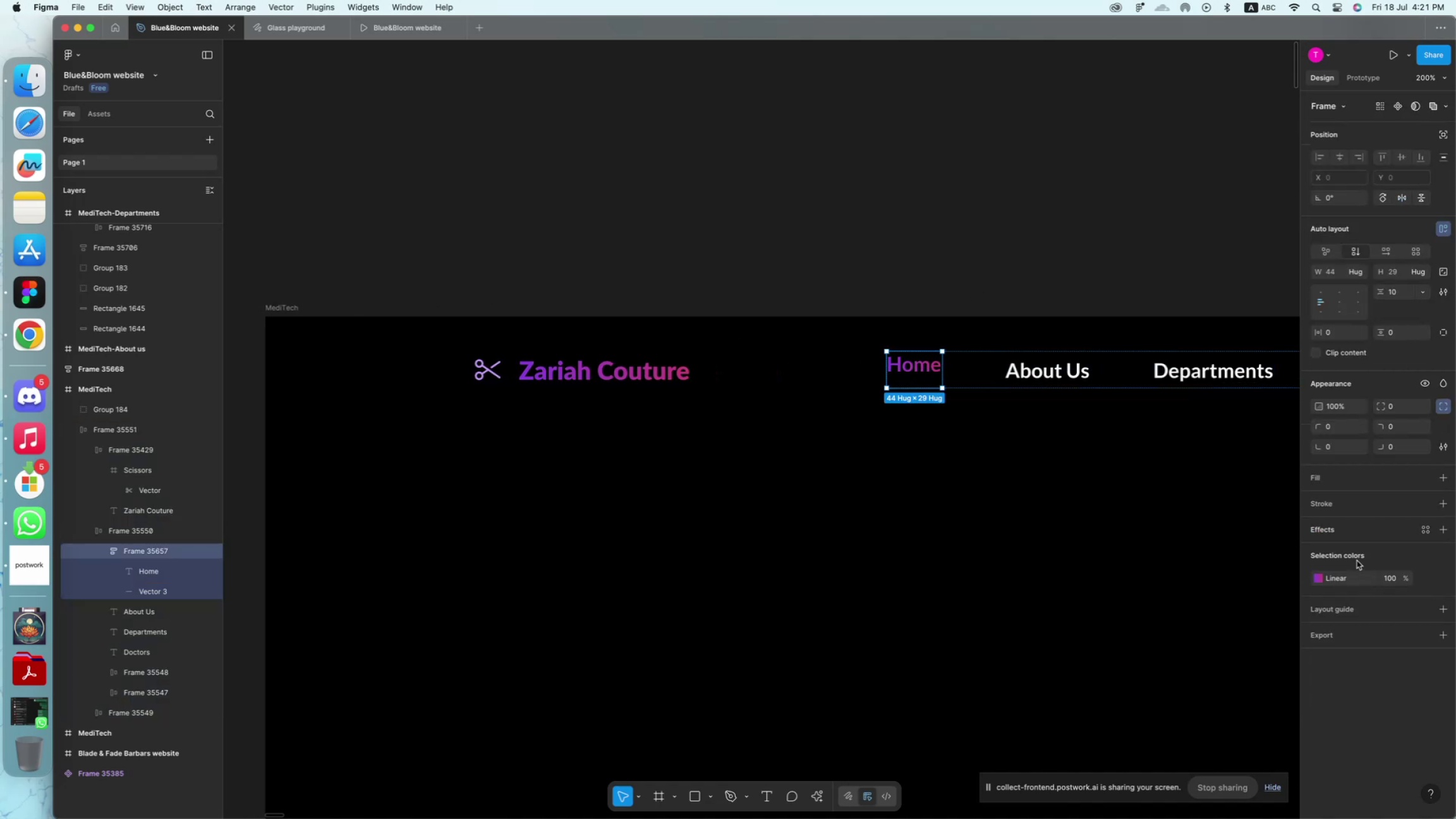 
mouse_move([1331, 564])
 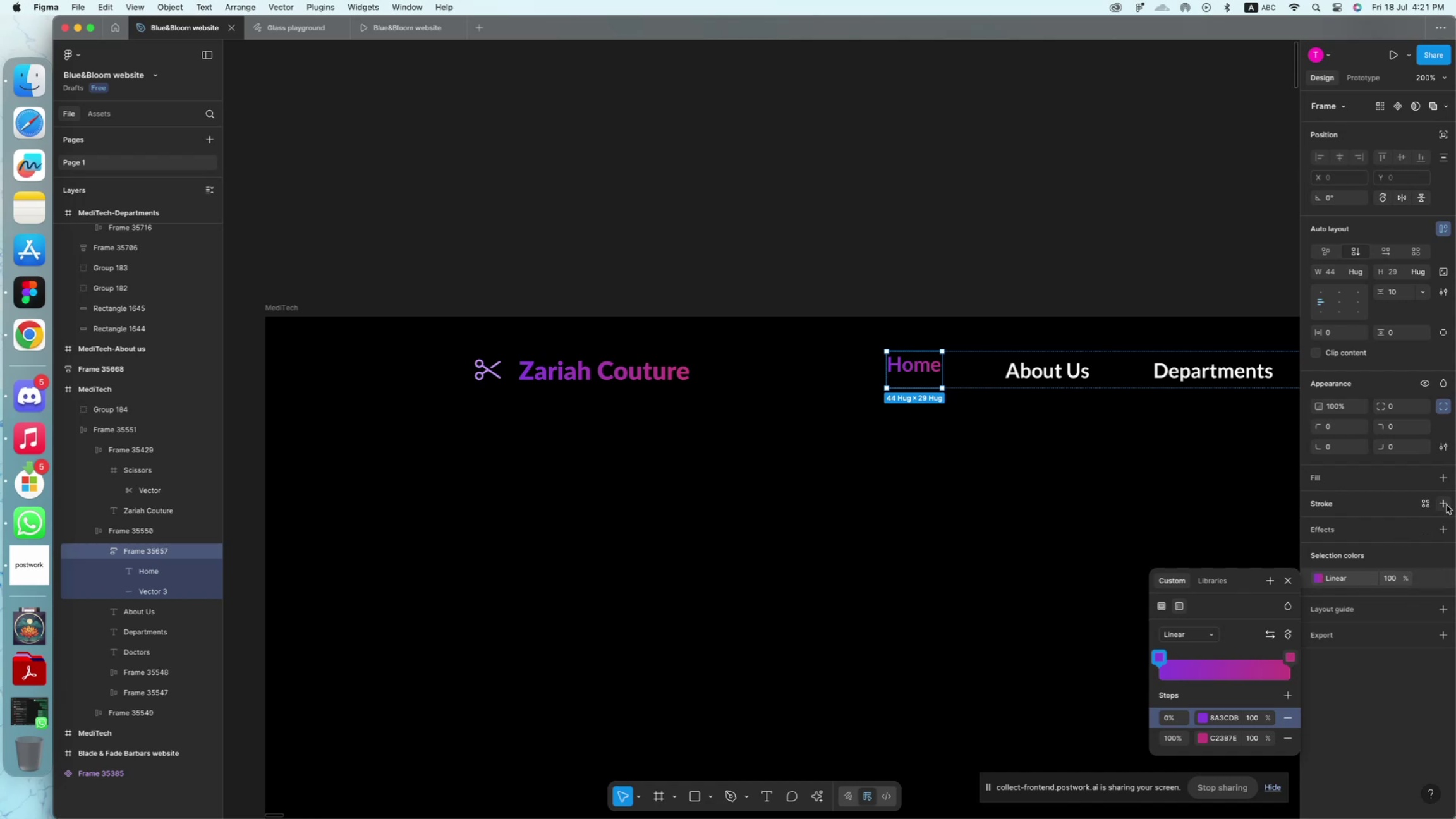 
left_click([1446, 503])
 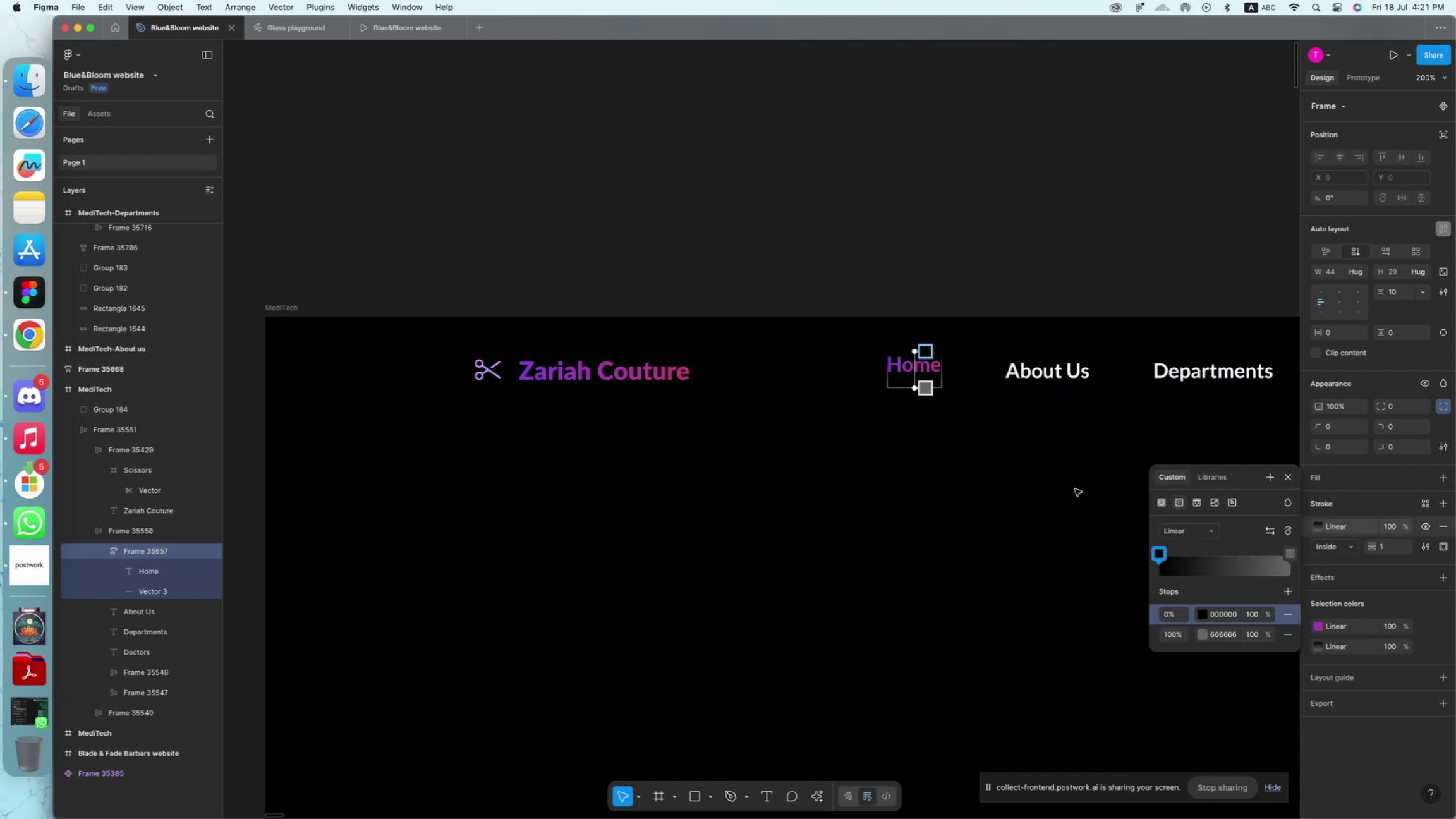 
wait(7.94)
 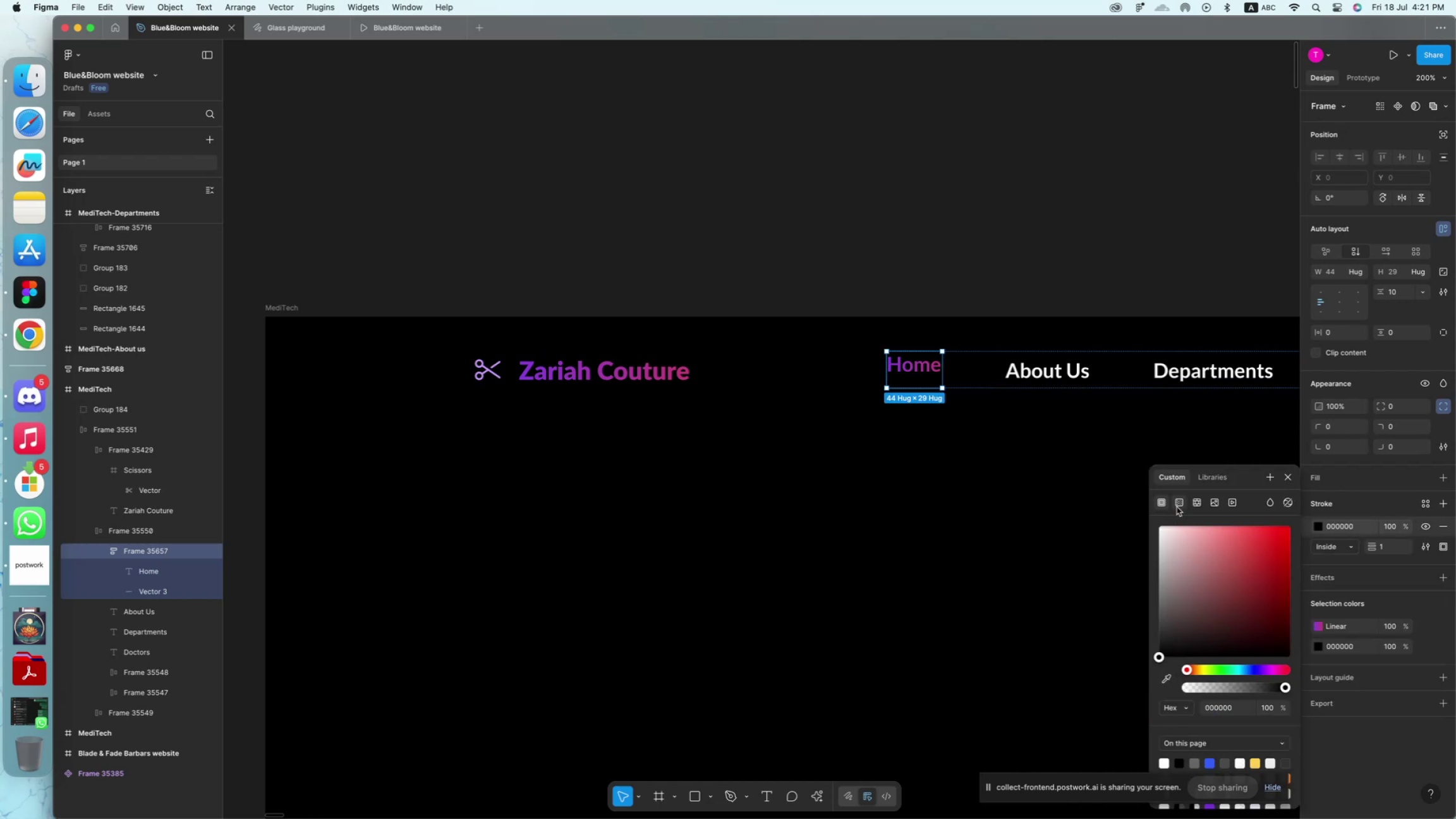 
left_click_drag(start_coordinate=[916, 352], to_coordinate=[893, 387])
 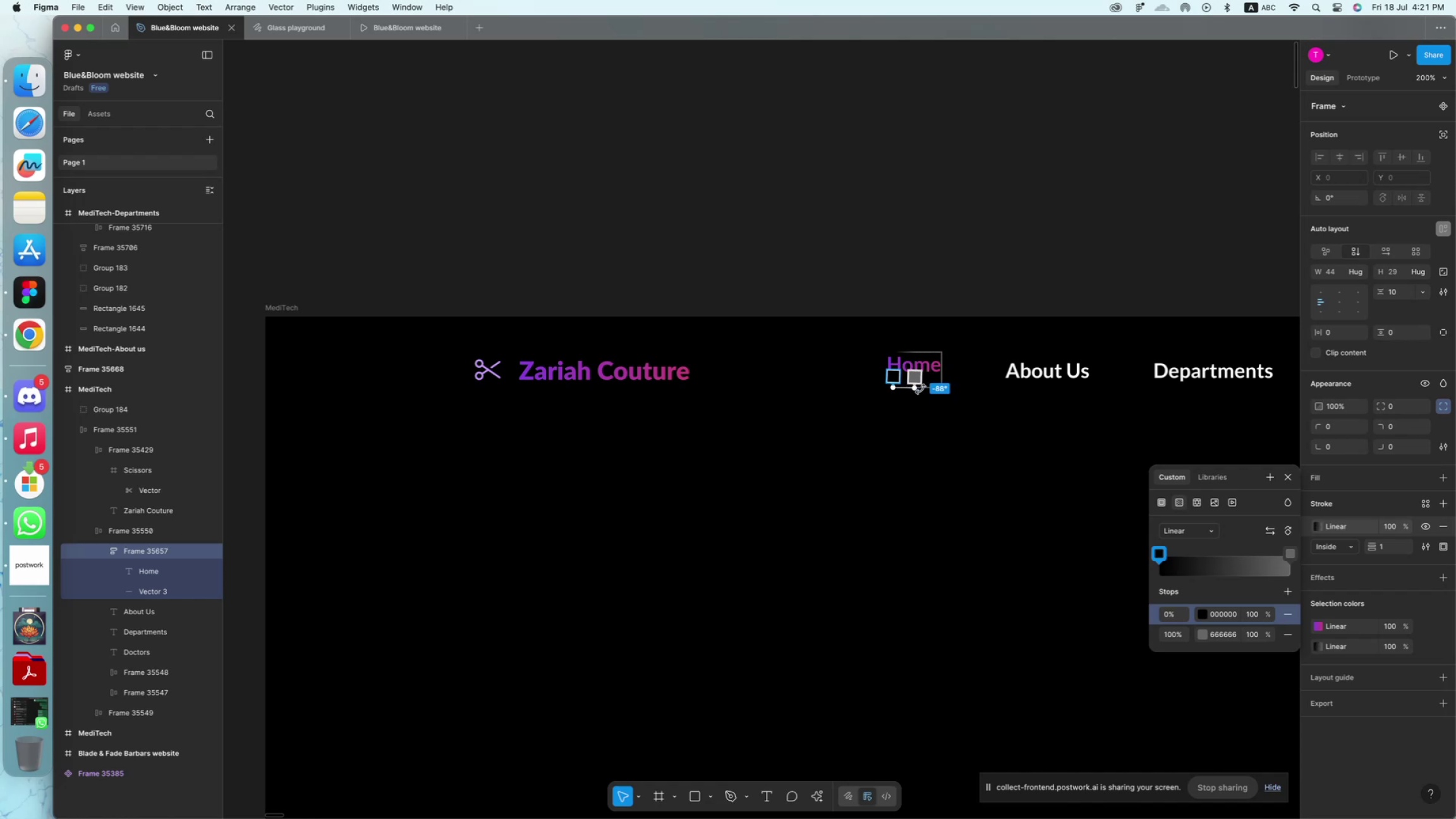 
key(Meta+Z)
 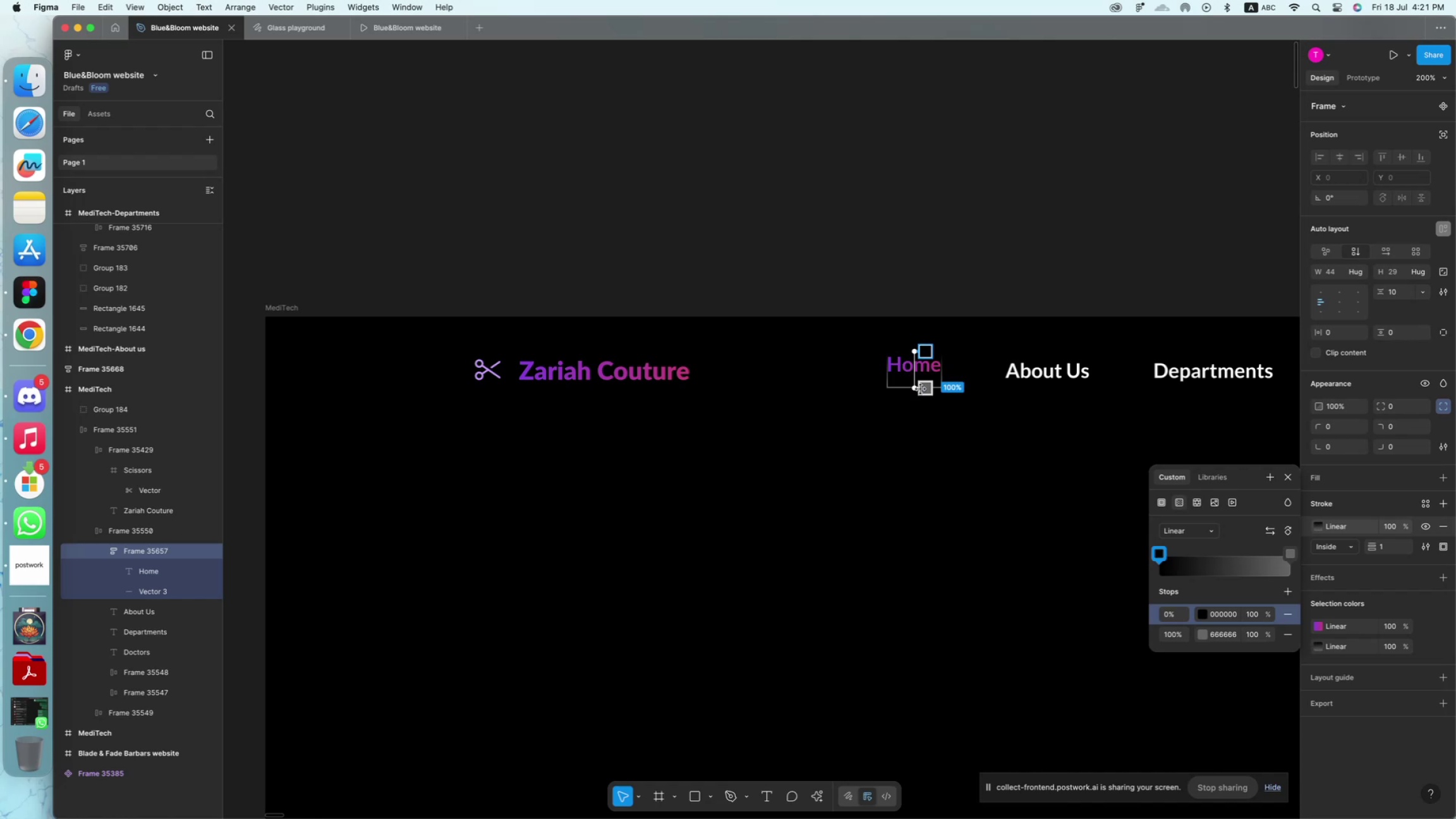 
key(Meta+Z)
 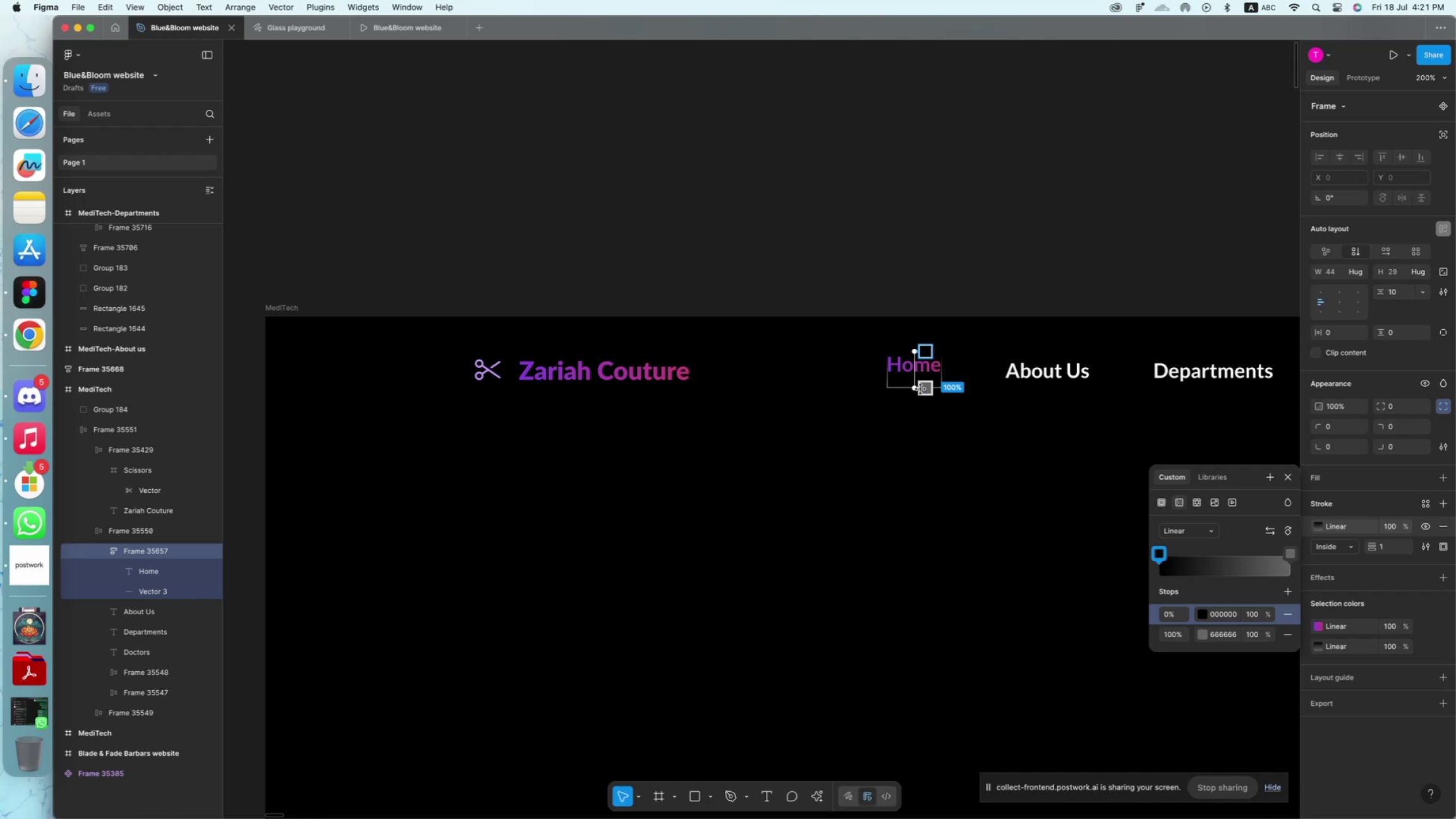 
key(Meta+Z)
 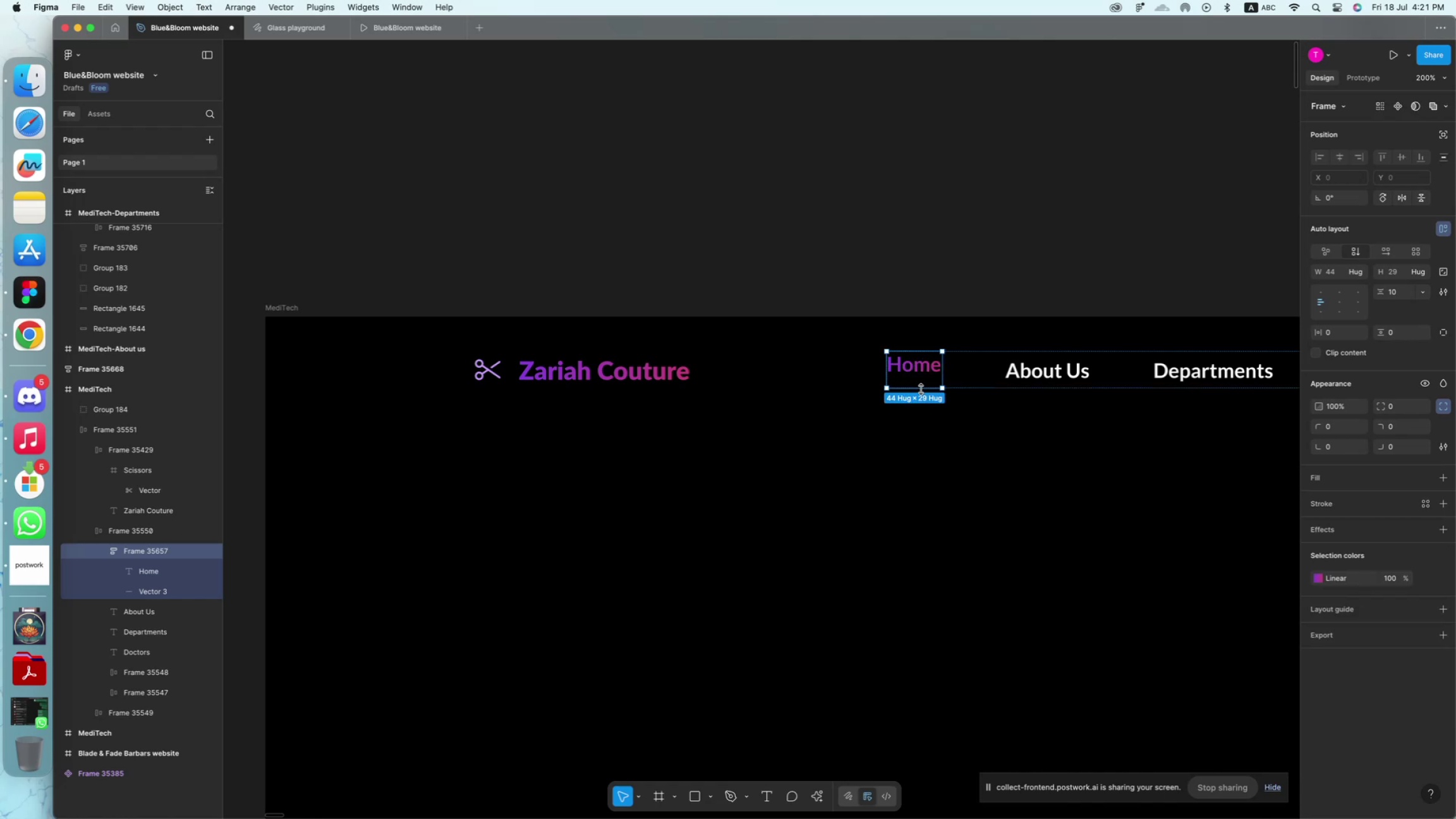 
key(Meta+Z)
 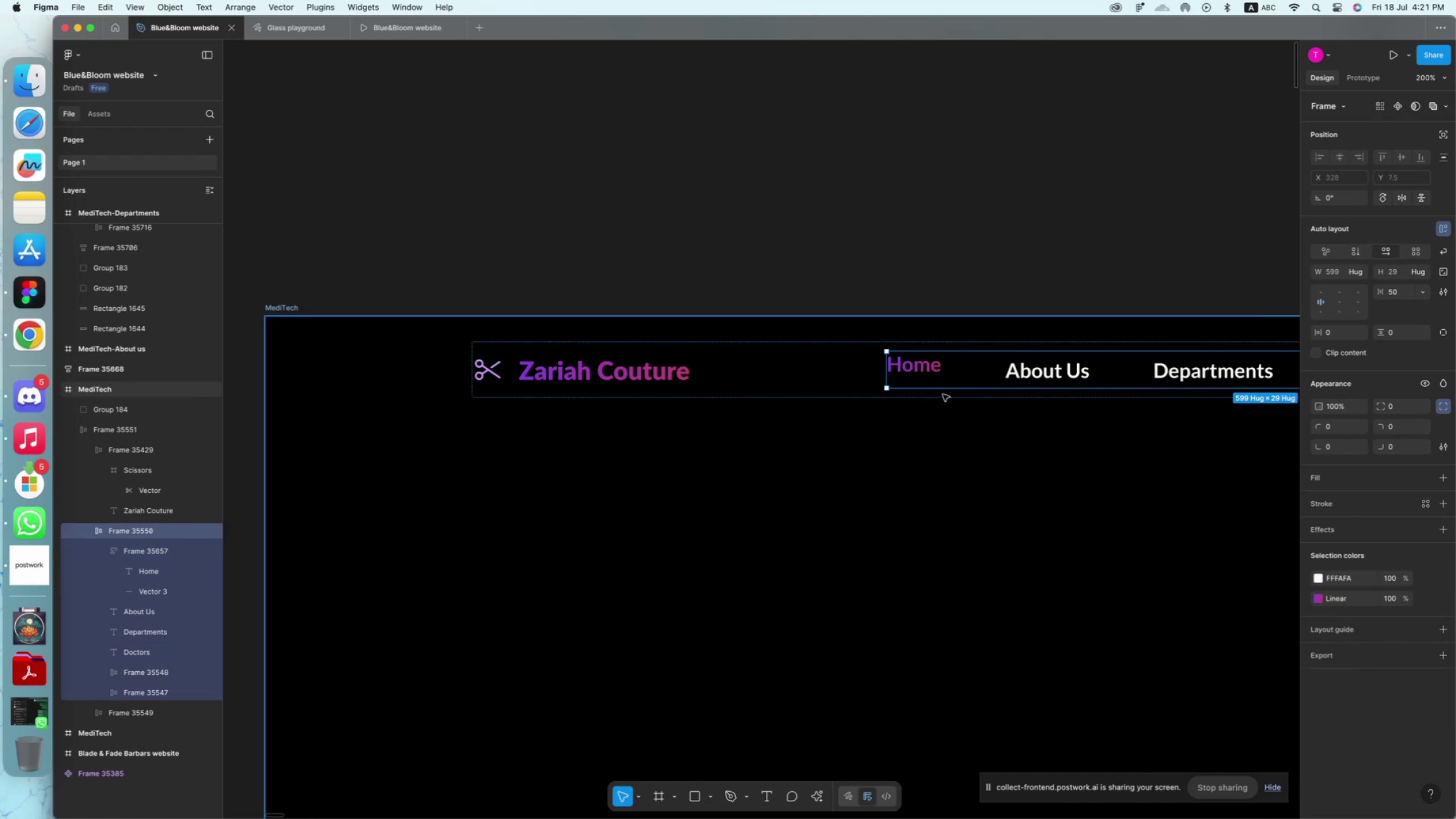 
key(Meta+Z)
 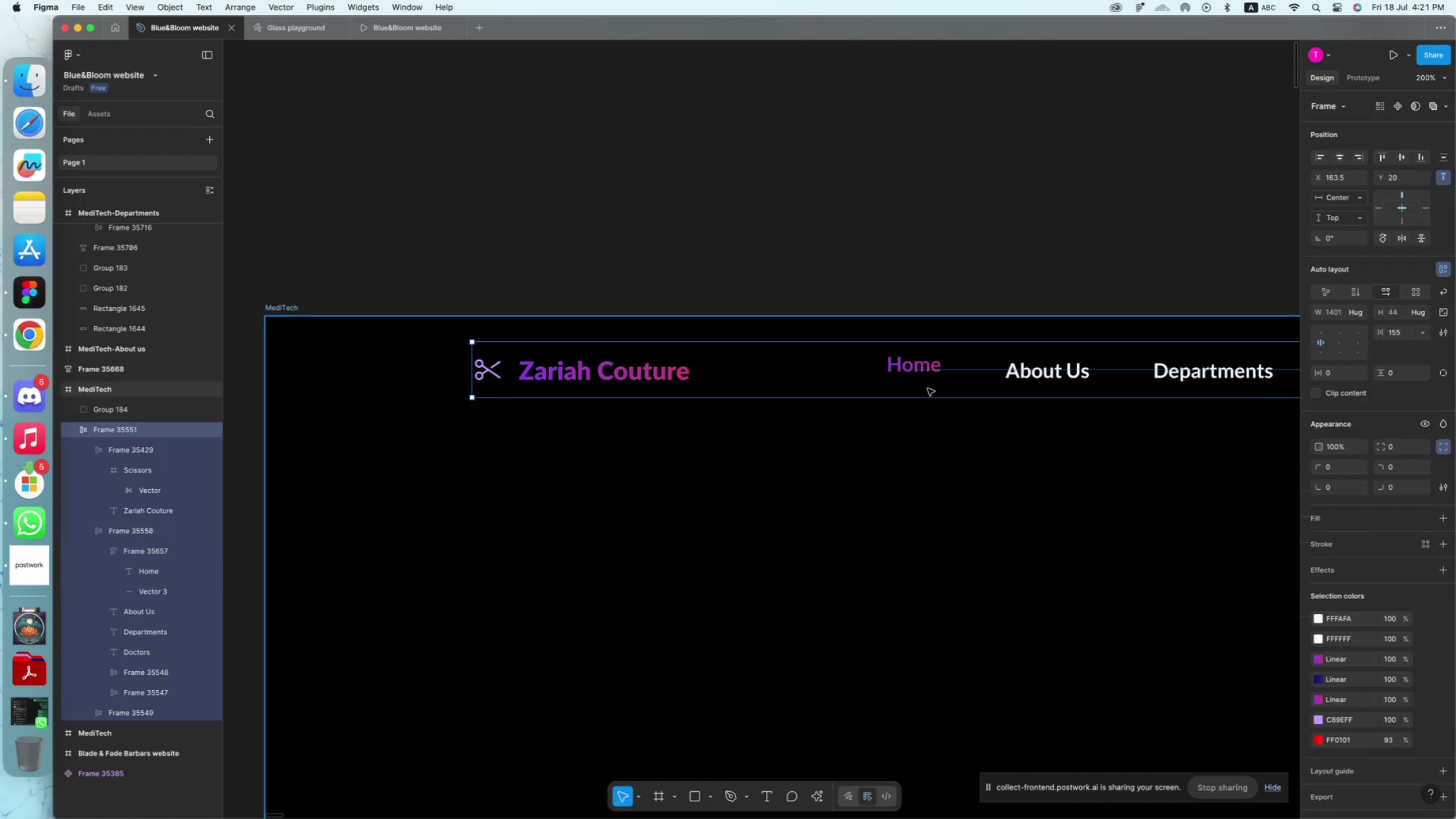 
key(Meta+Z)
 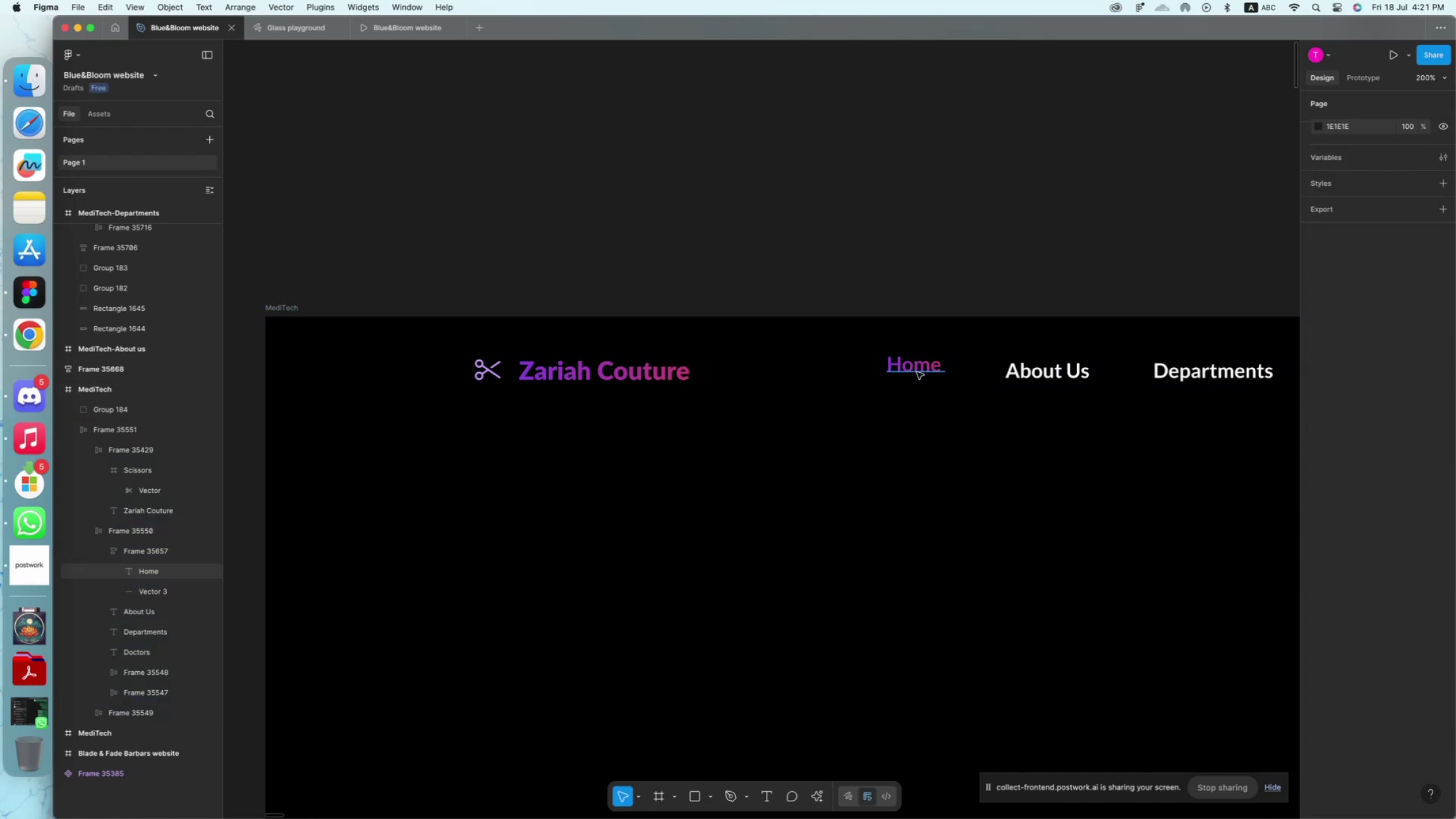 
key(Meta+Z)
 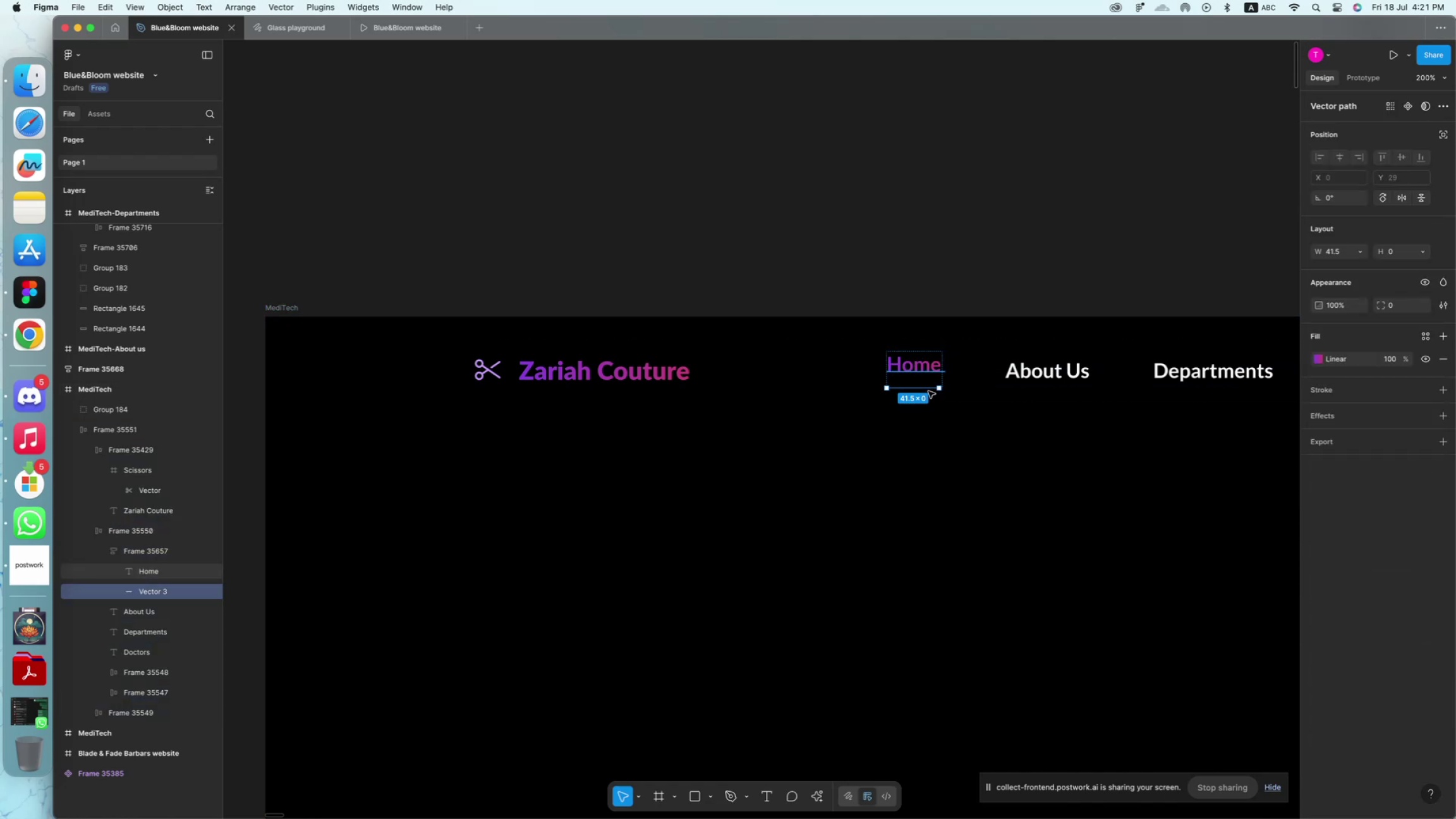 
key(Meta+Z)
 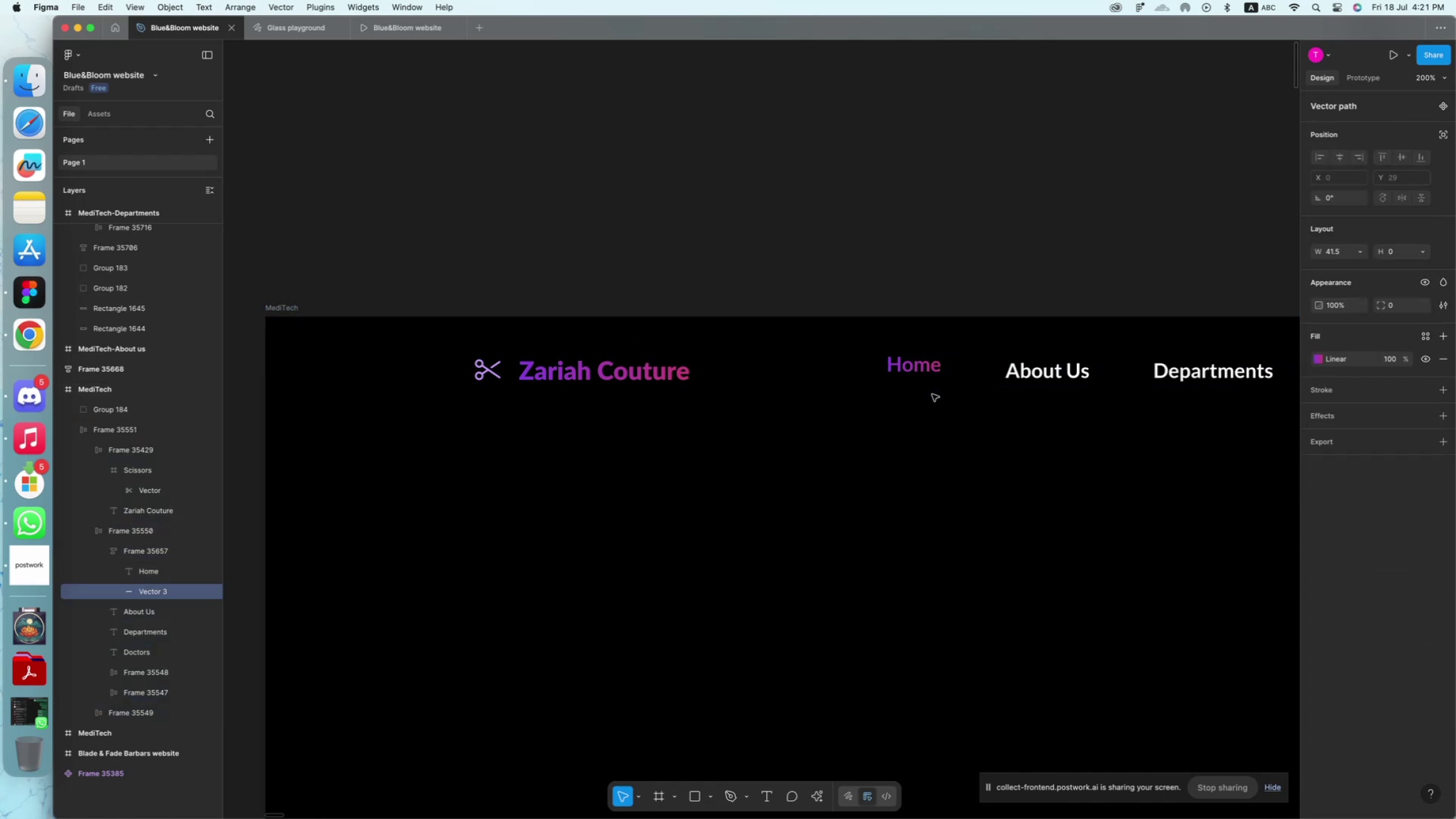 
key(Meta+Z)
 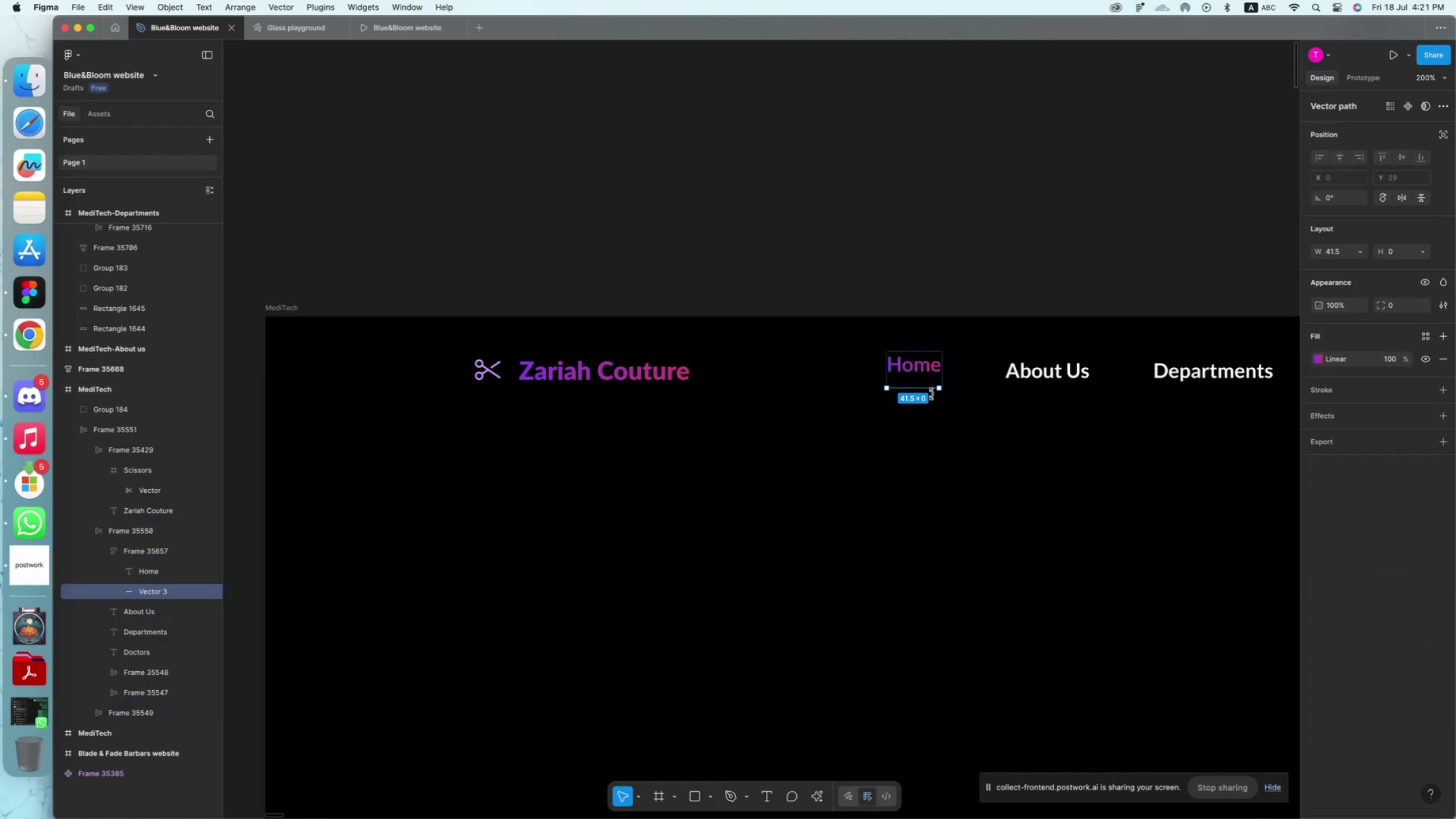 
key(Meta+Z)
 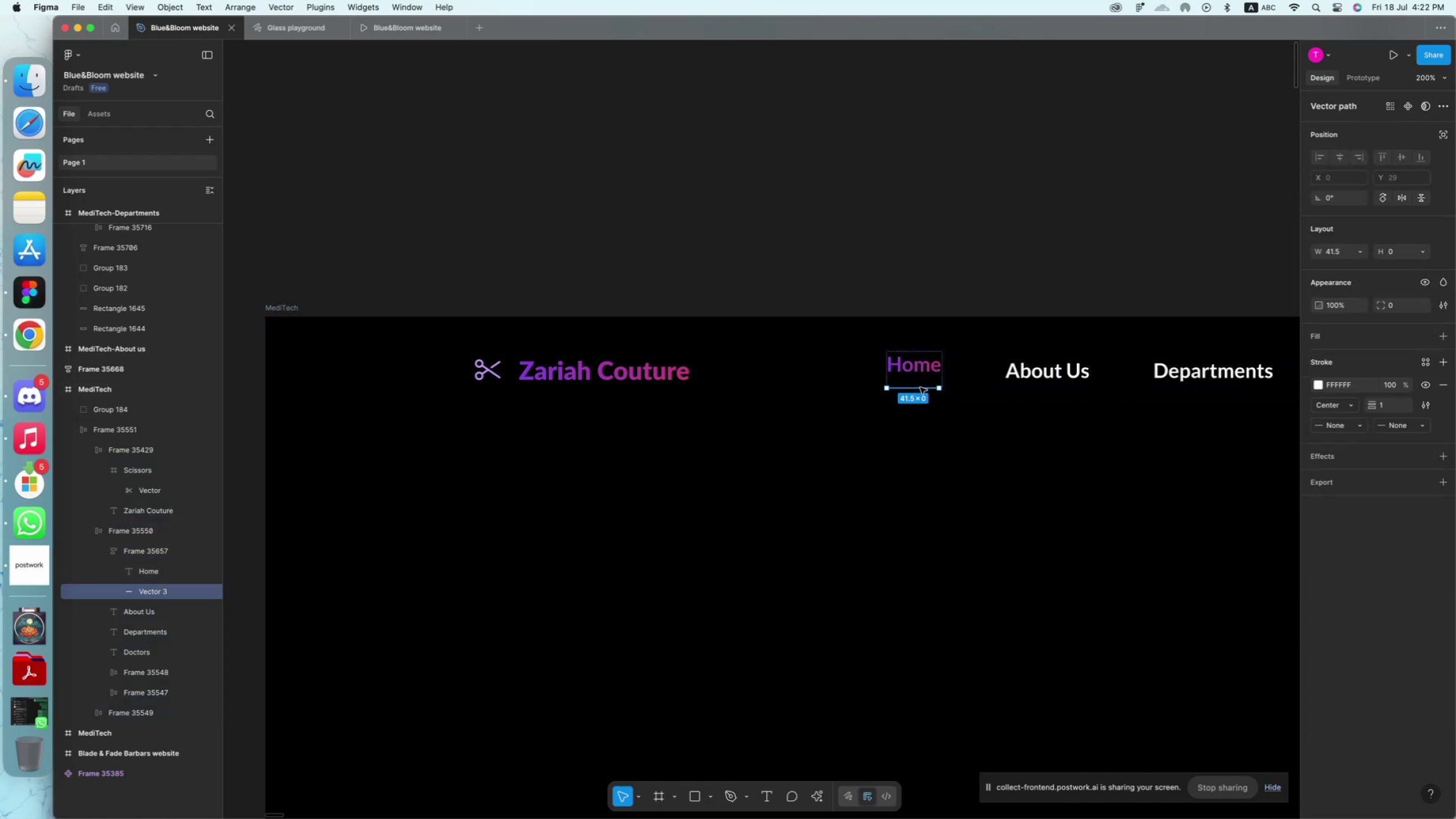 
double_click([920, 387])
 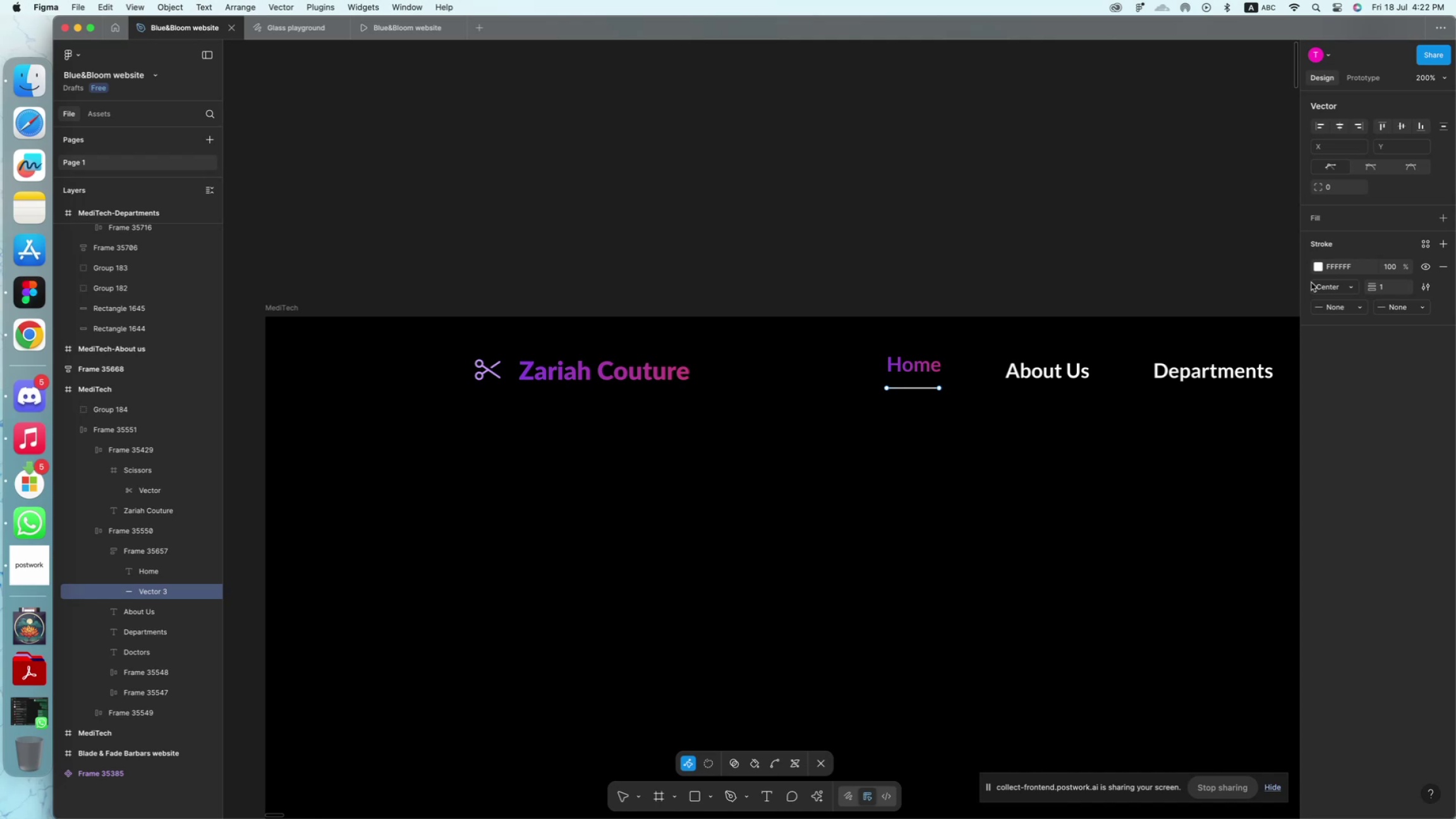 
left_click([1318, 268])
 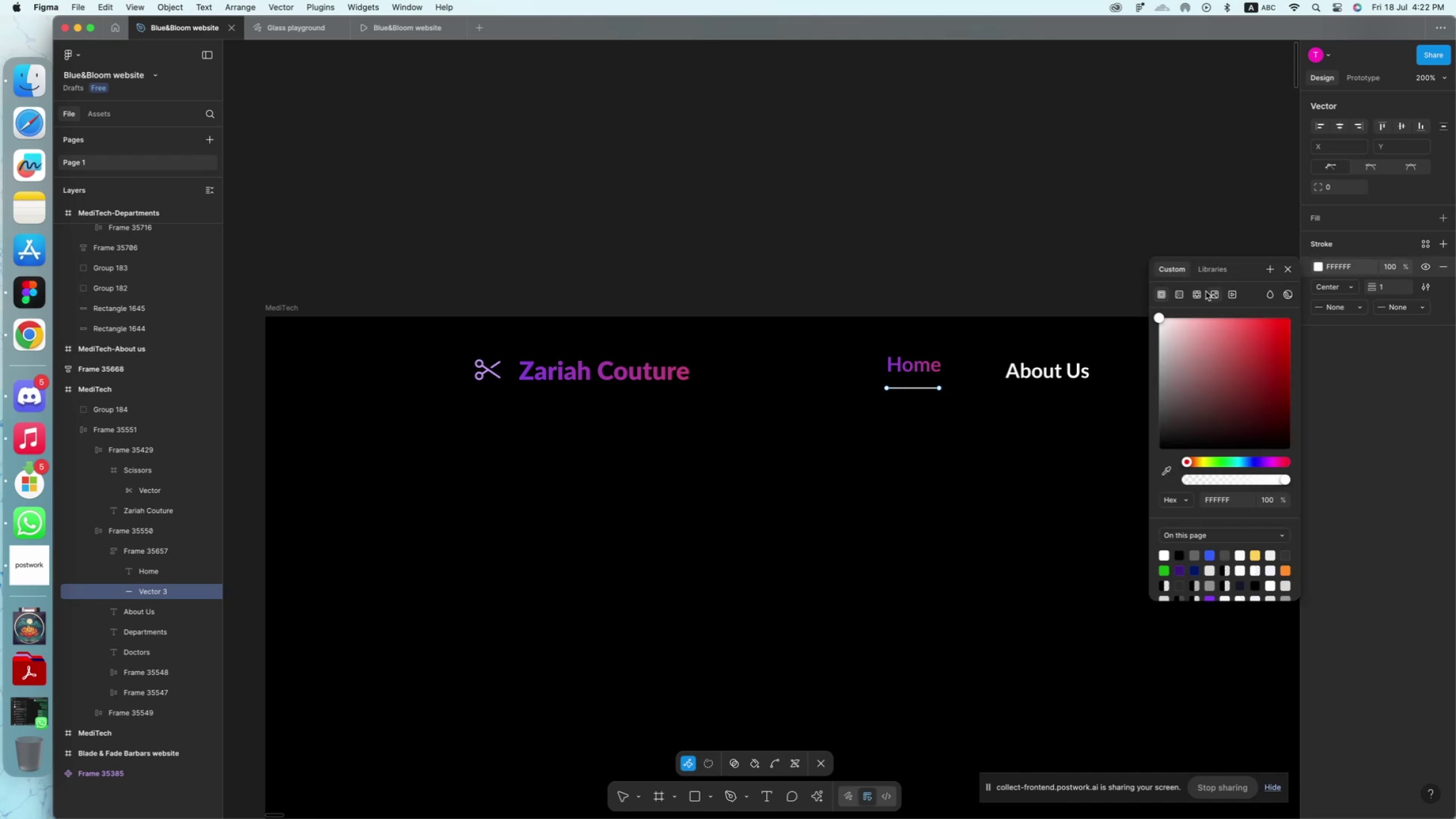 
mouse_move([1177, 308])
 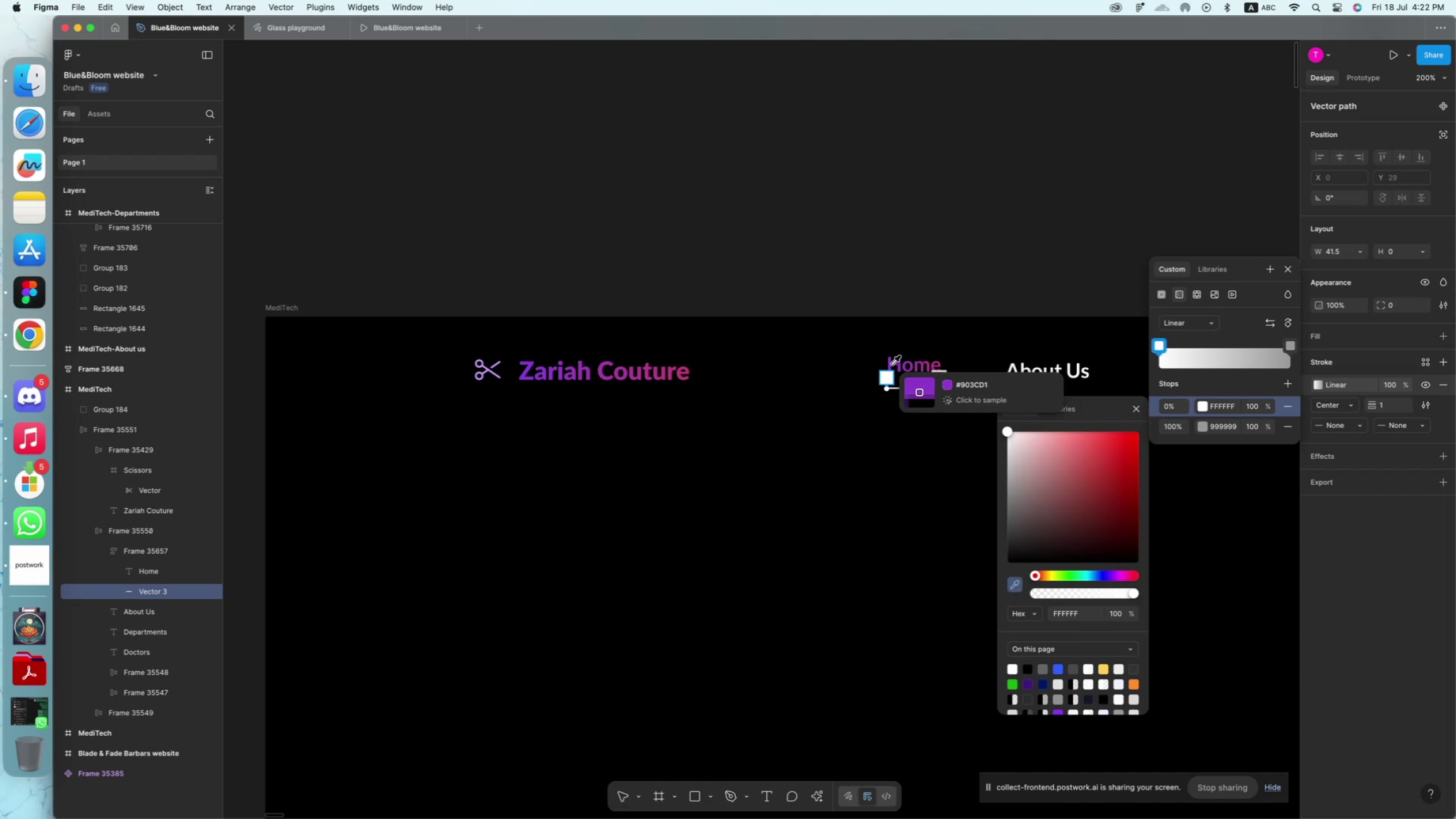 
wait(13.31)
 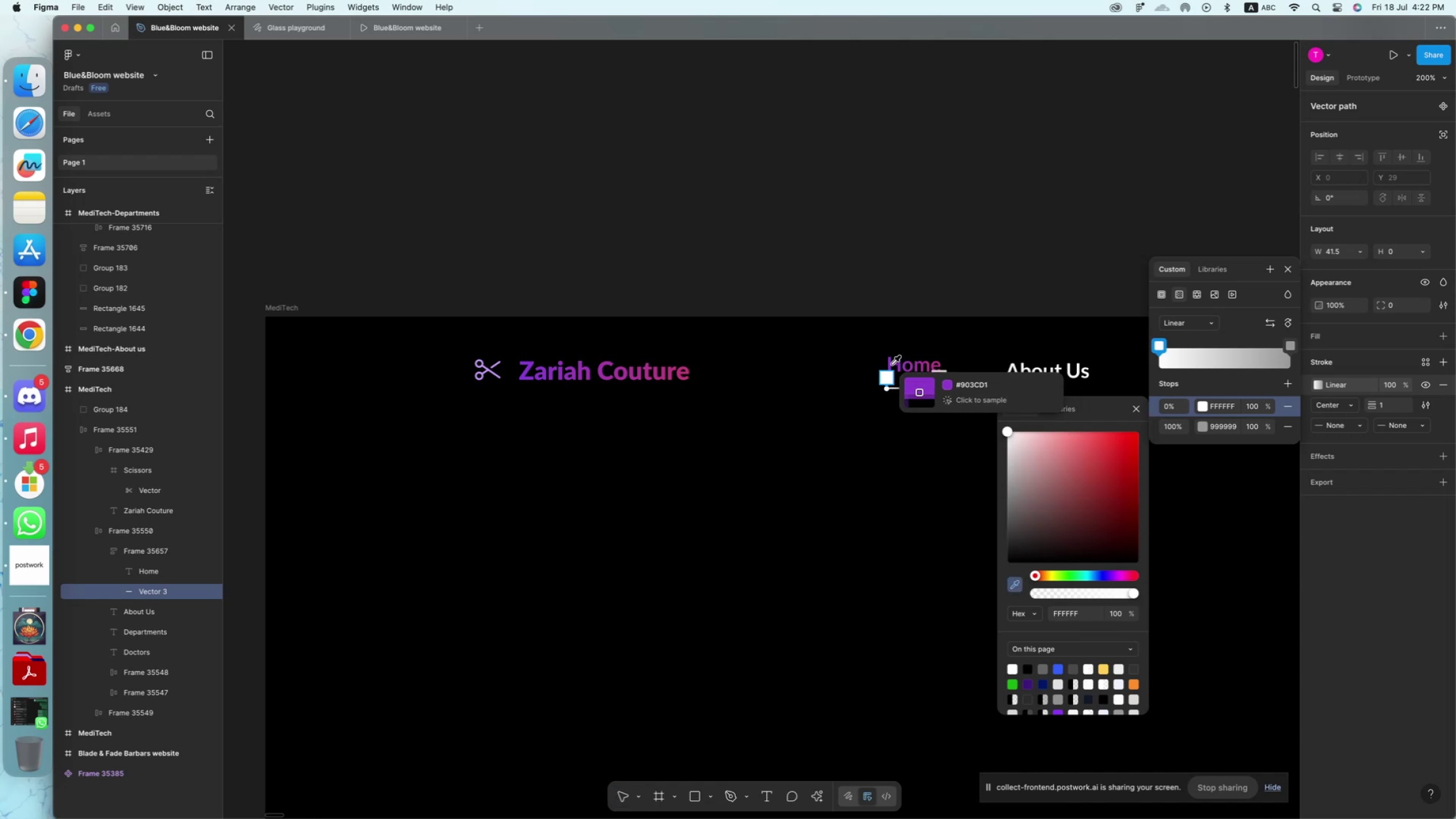 
left_click([1287, 346])
 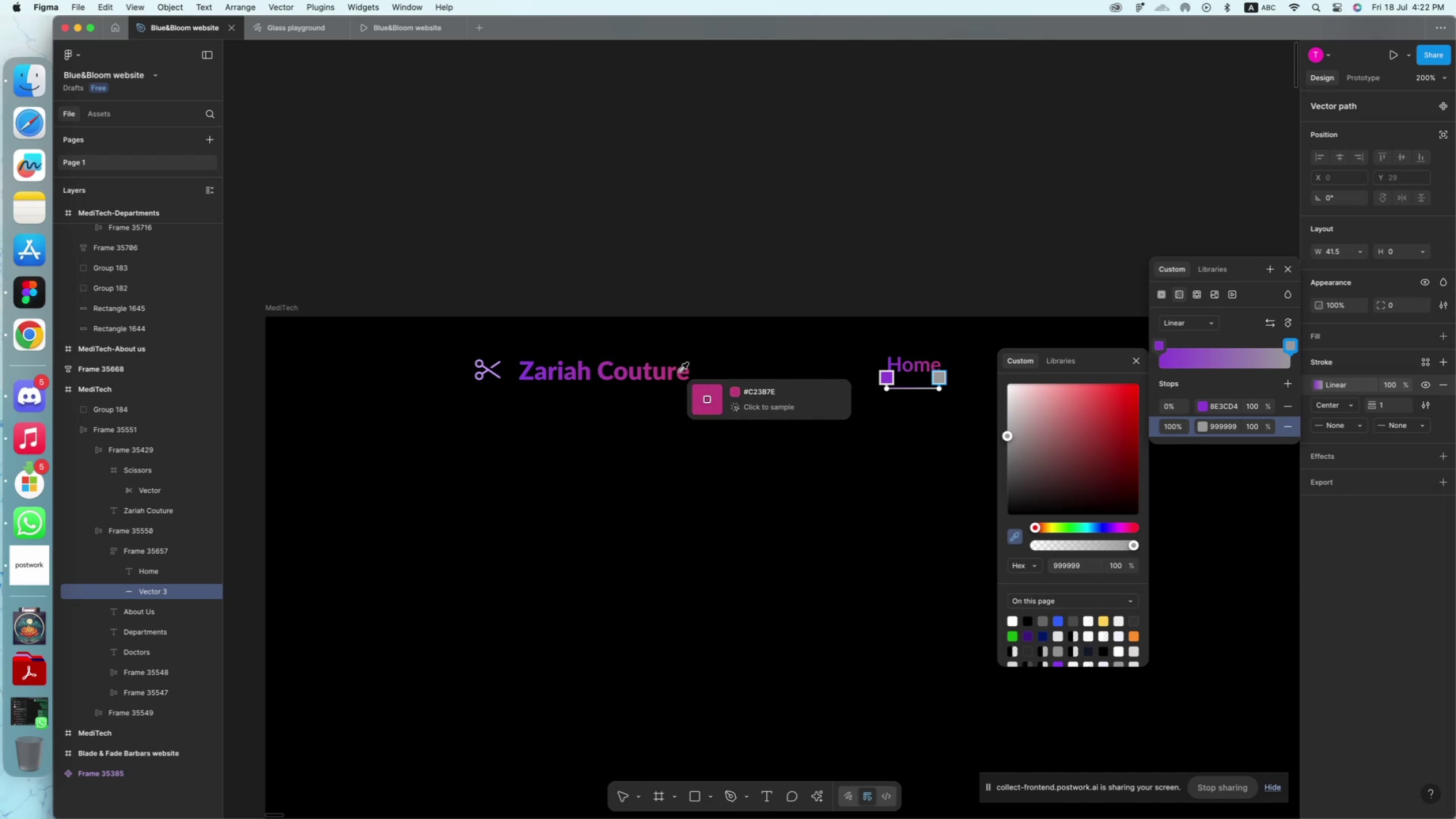 
mouse_move([947, 301])
 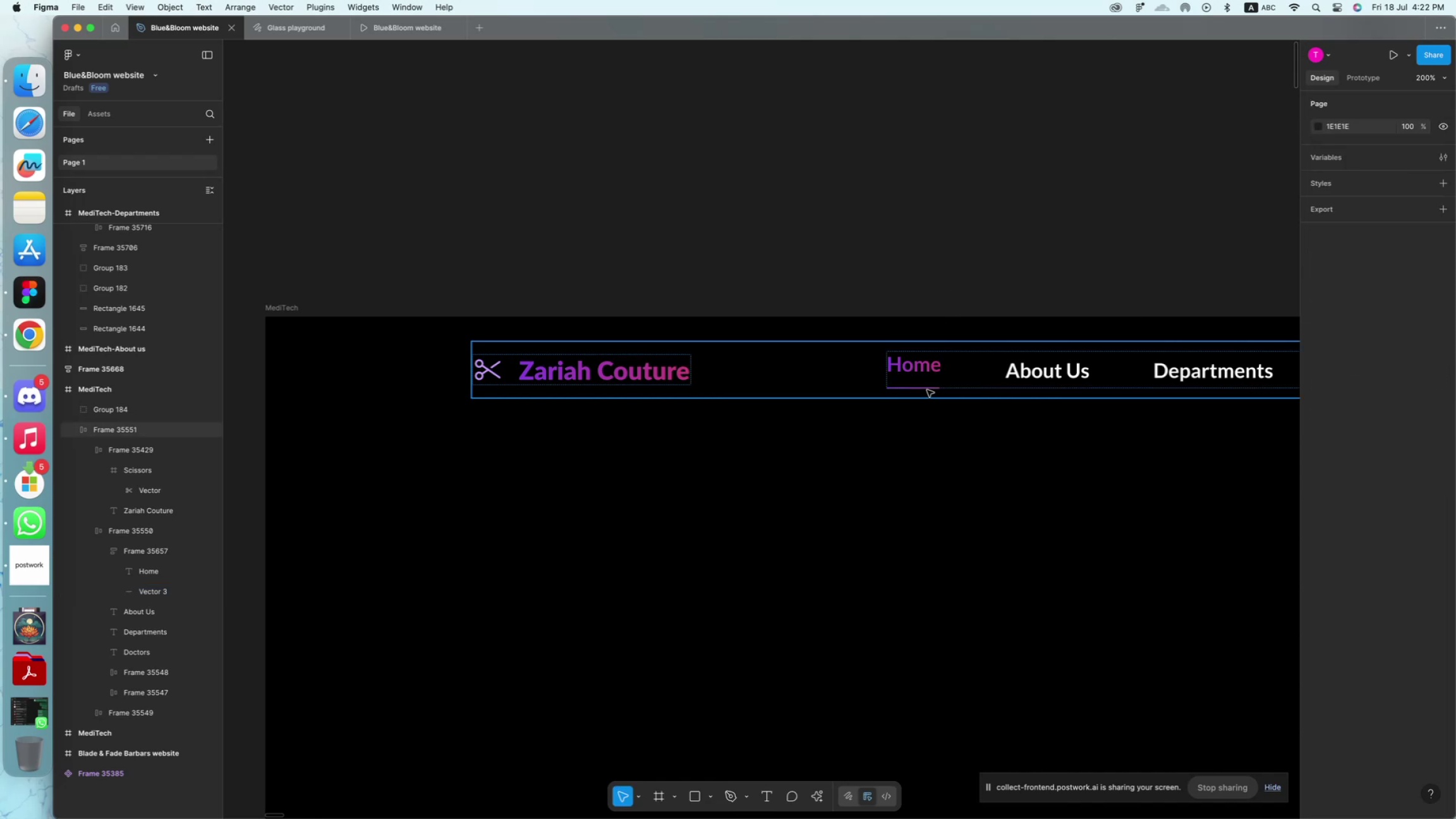 
left_click([927, 389])
 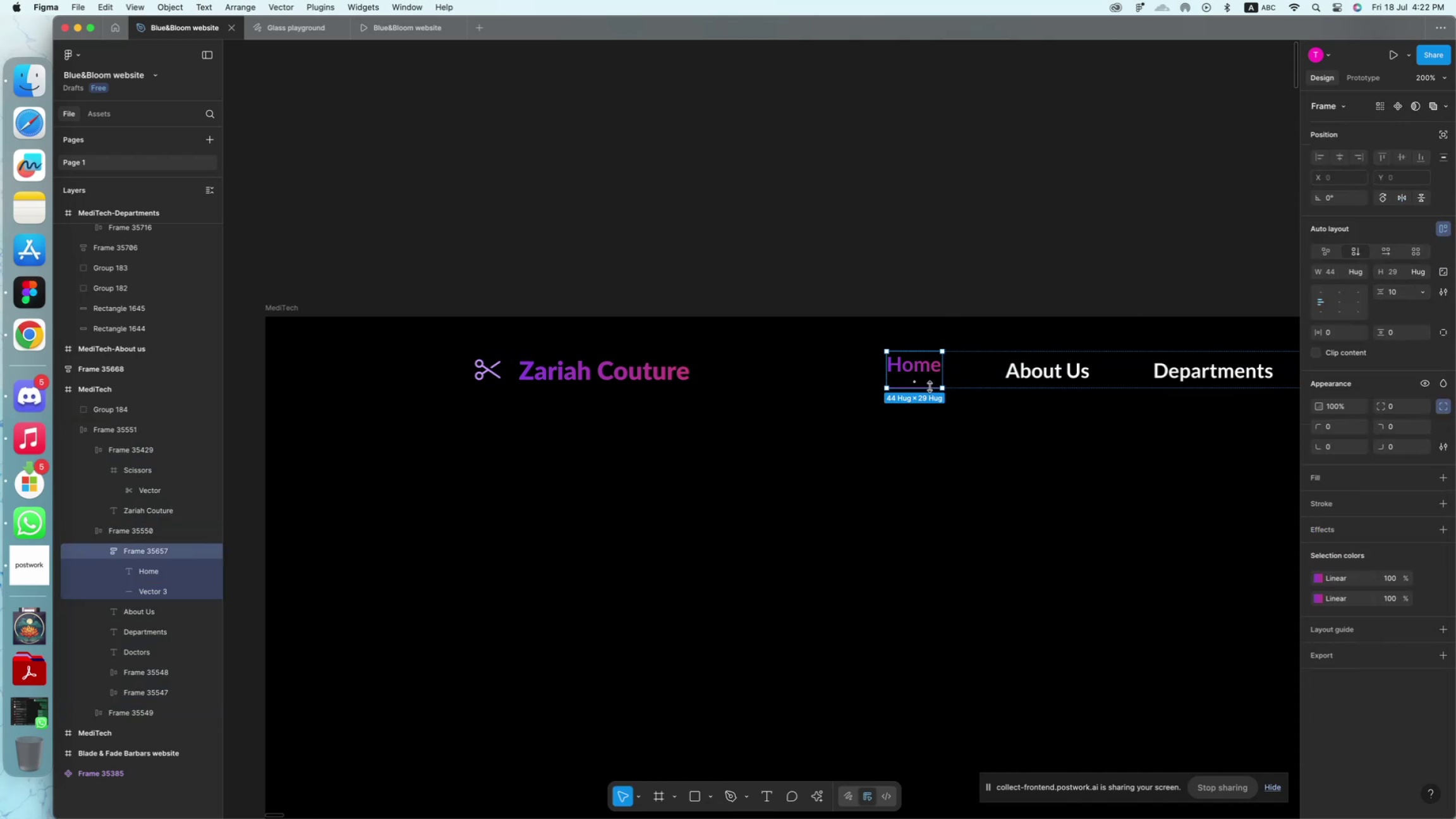 
double_click([930, 387])
 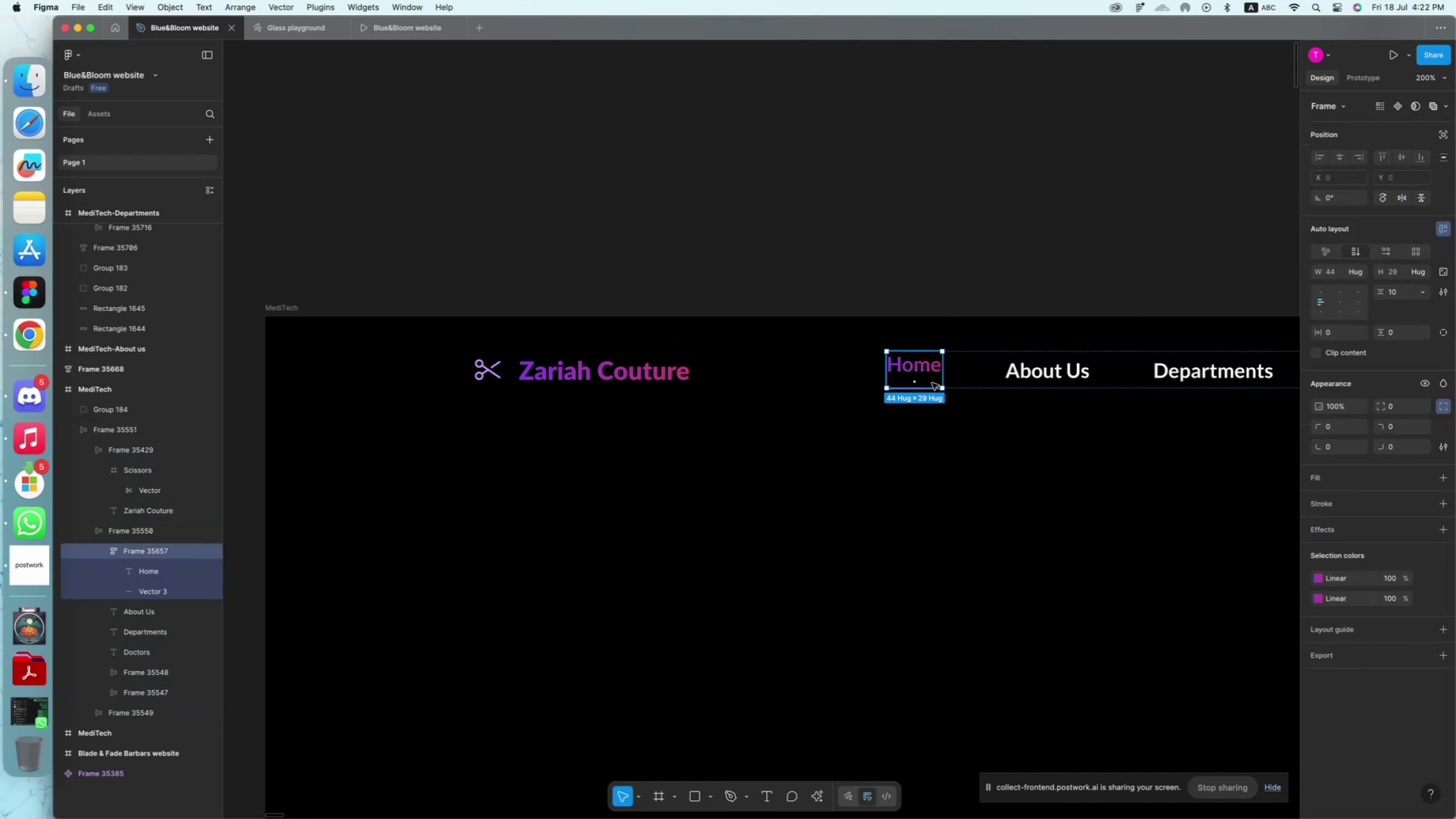 
left_click([932, 383])
 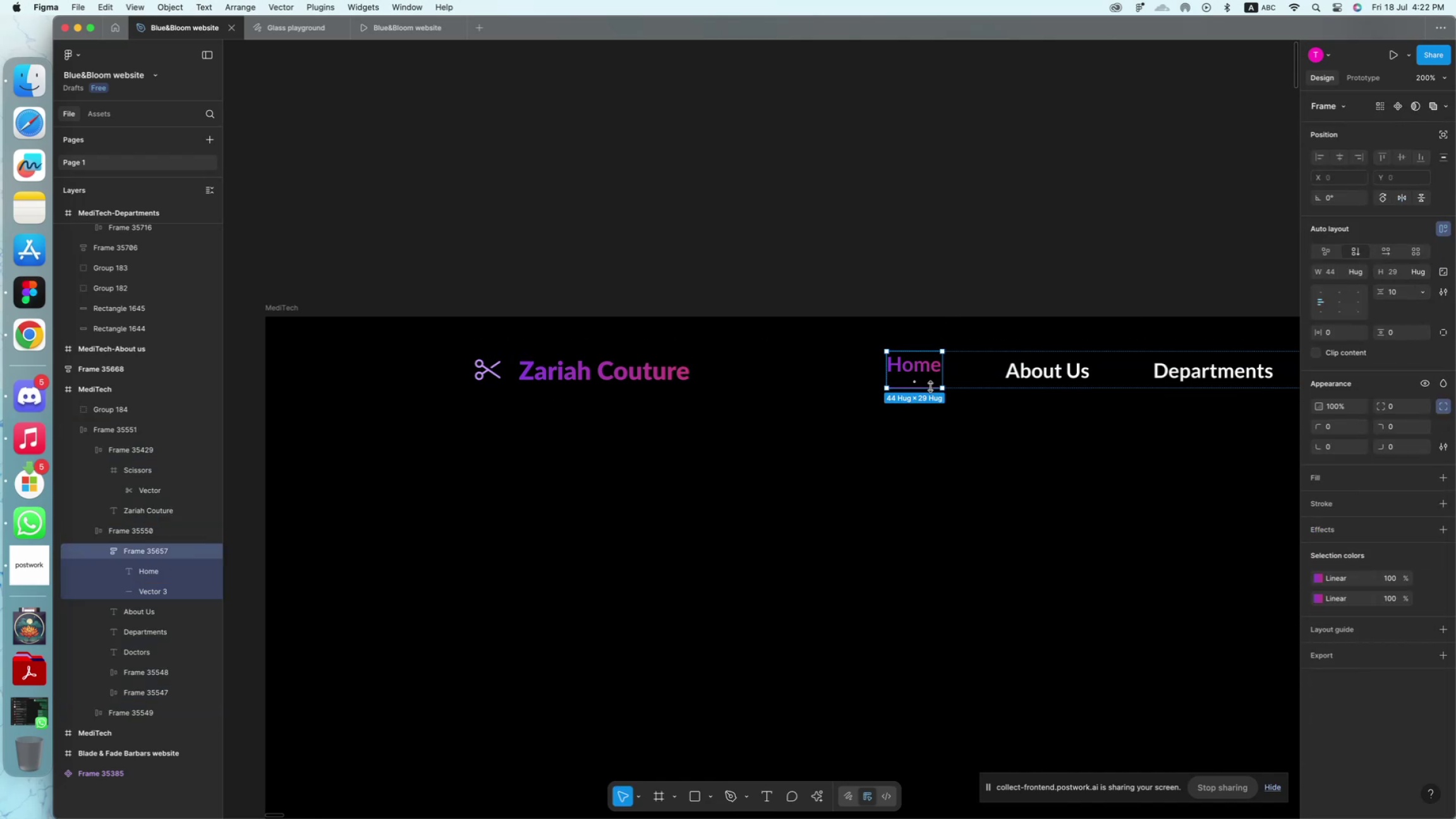 
left_click([930, 387])
 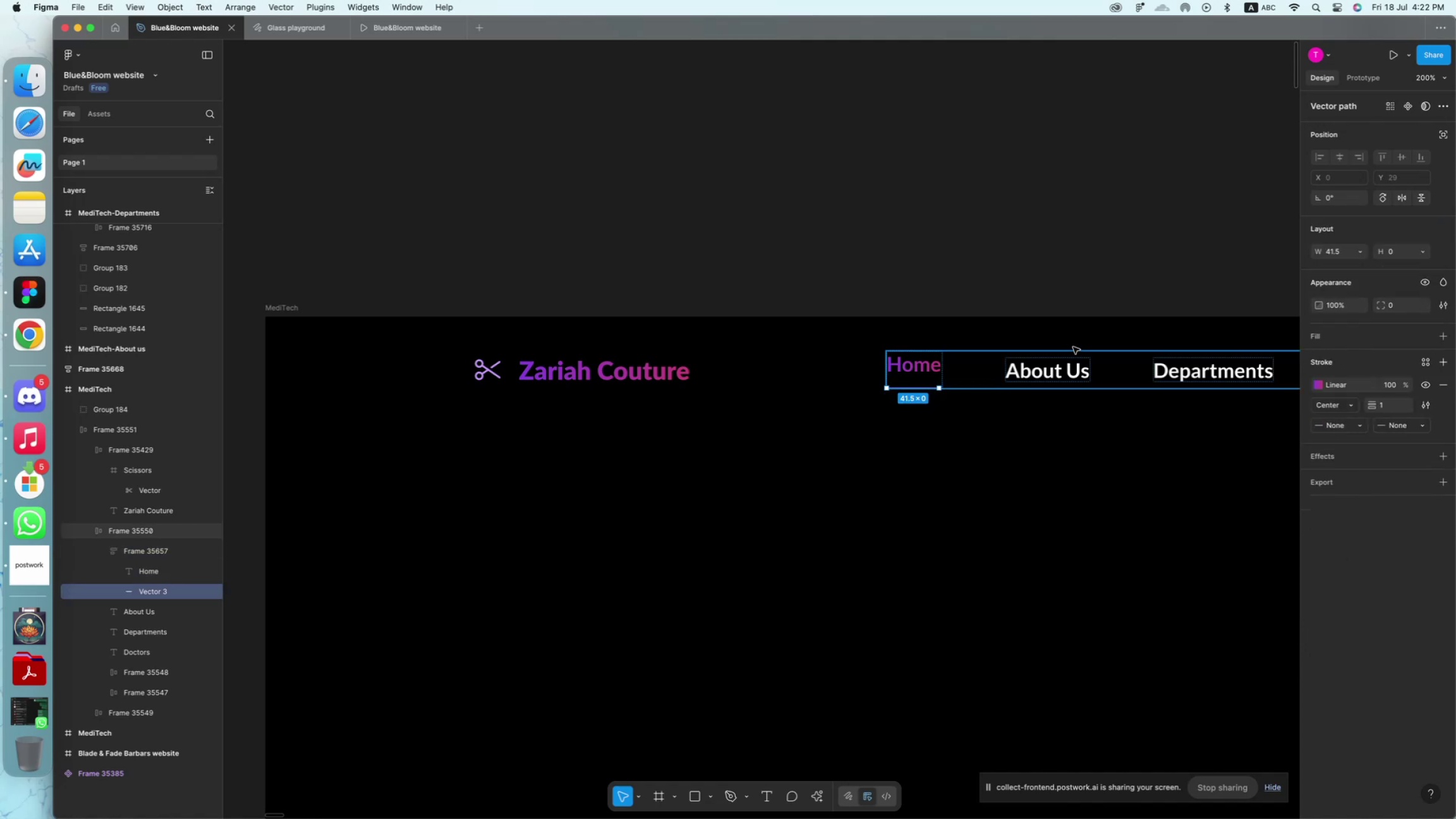 
key(Meta+CommandLeft)
 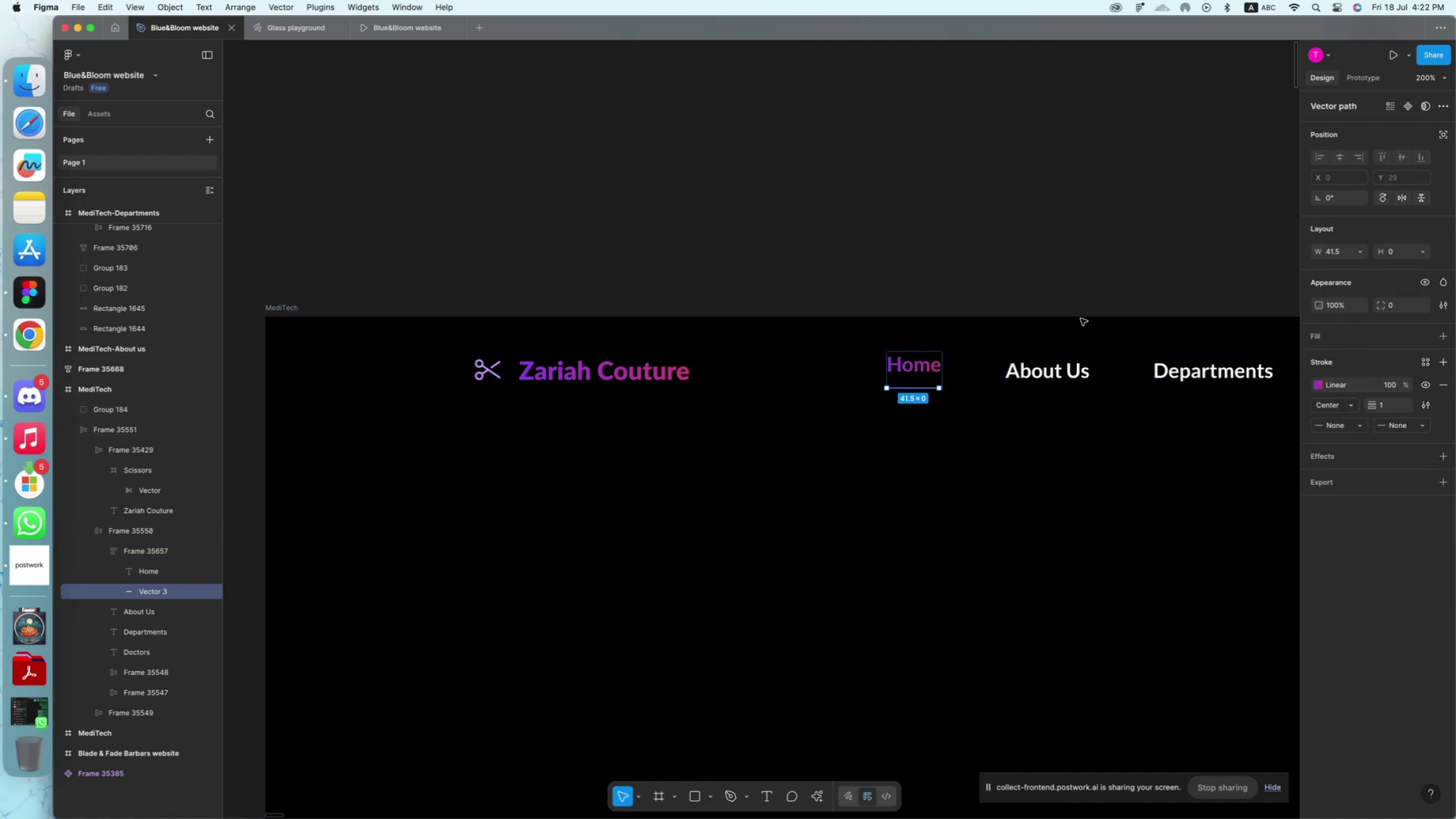 
key(Meta+Equal)
 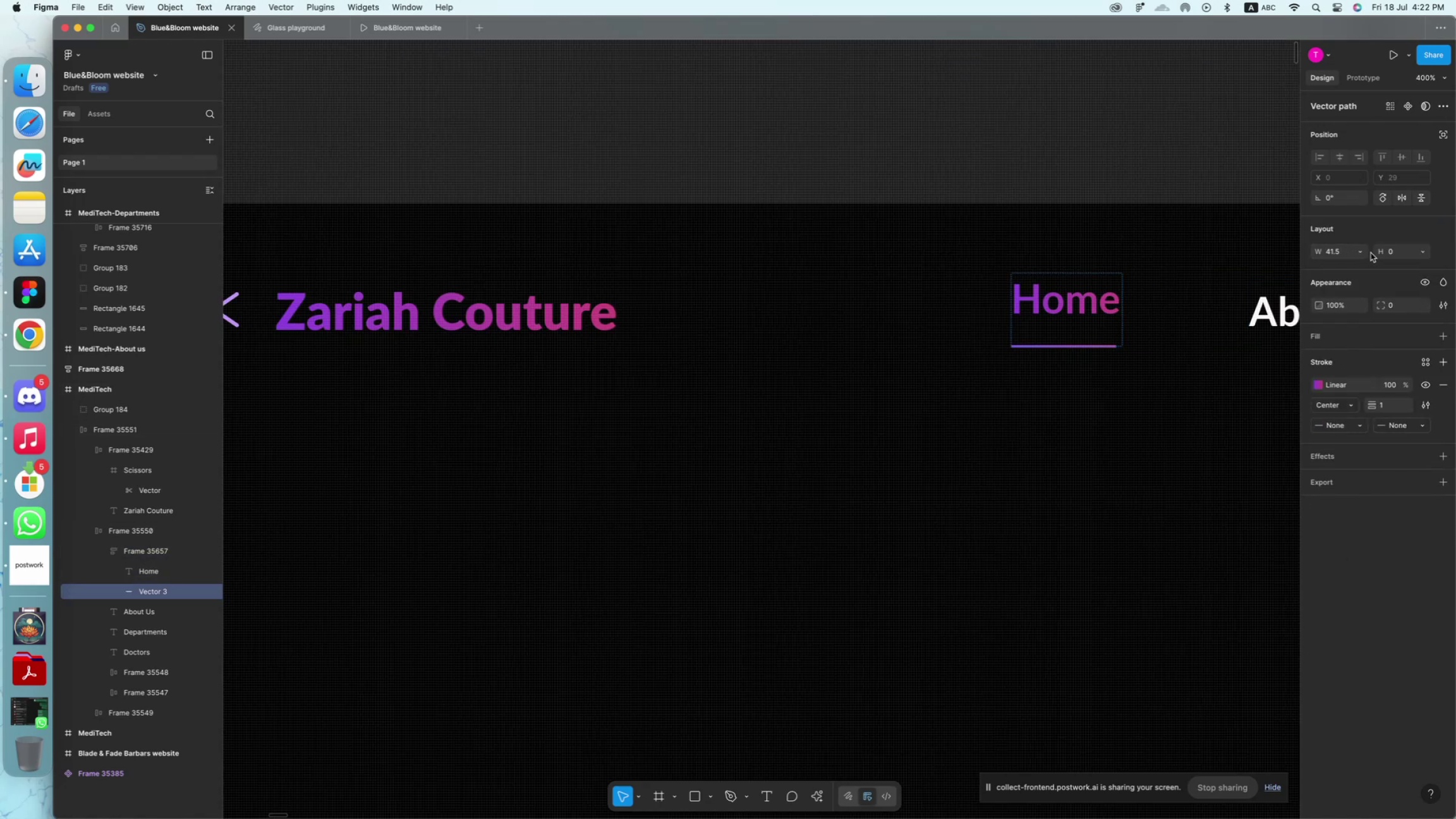 
left_click([1362, 252])
 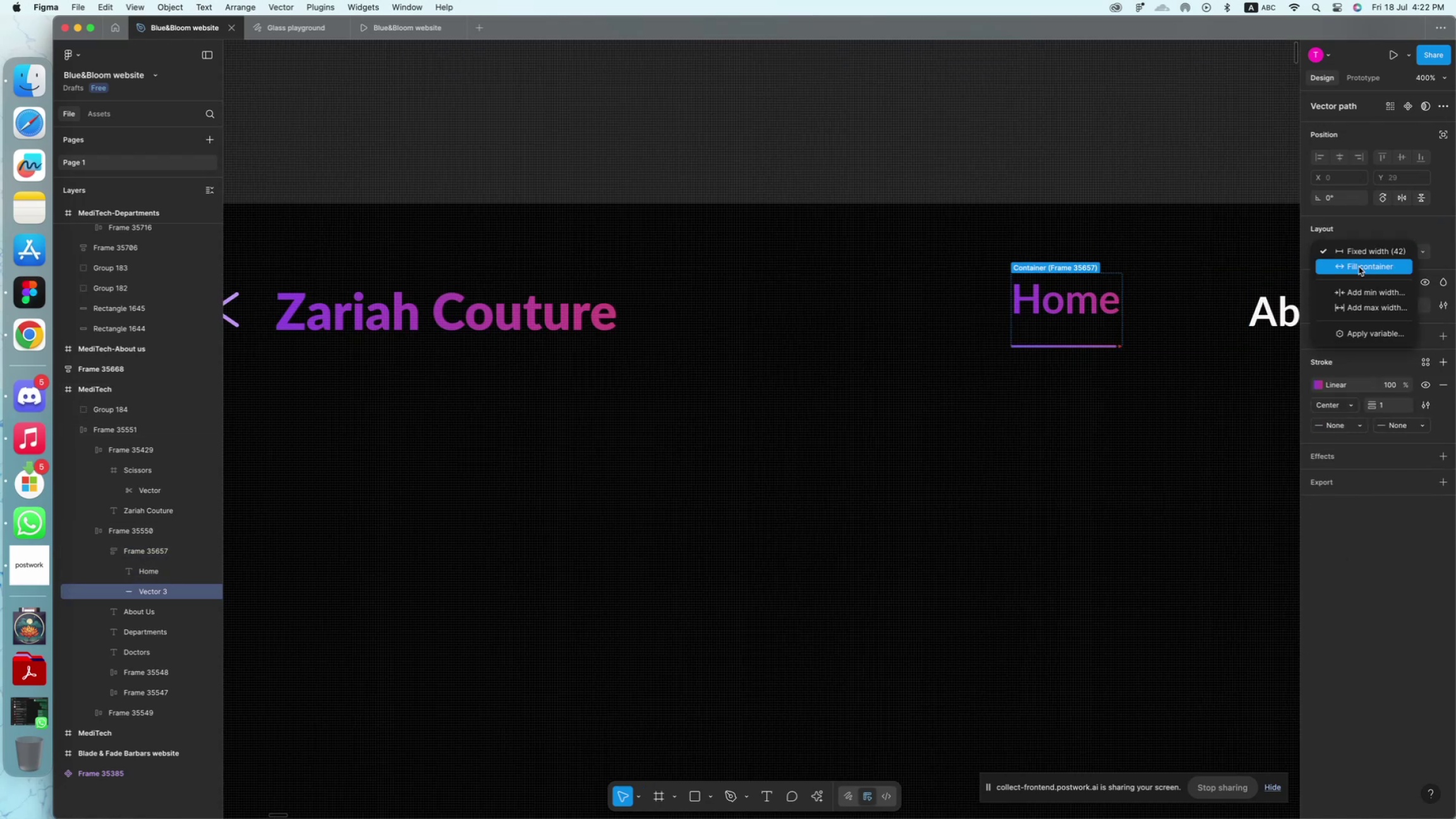 
left_click([1359, 267])
 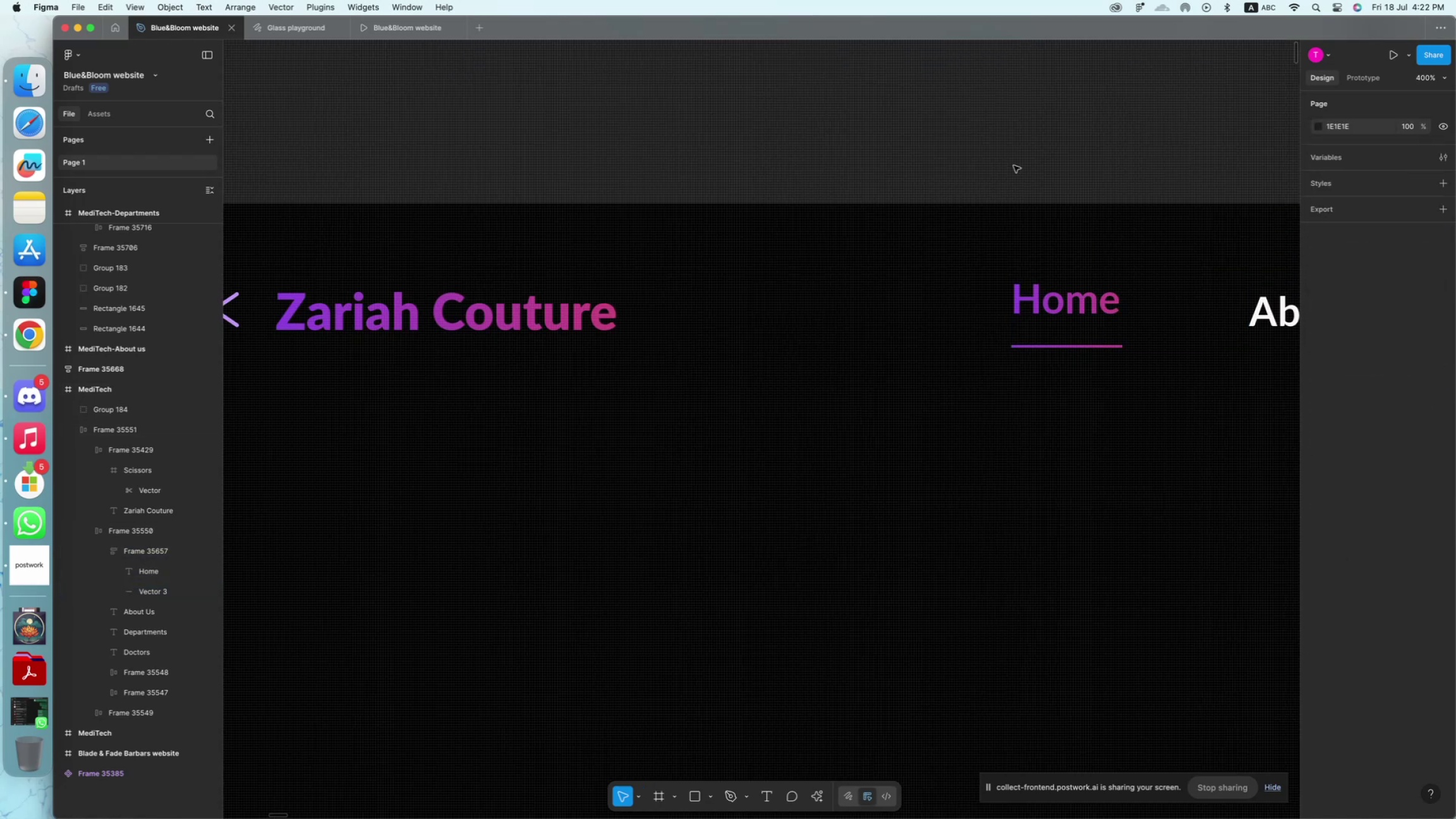 
key(Meta+Minus)
 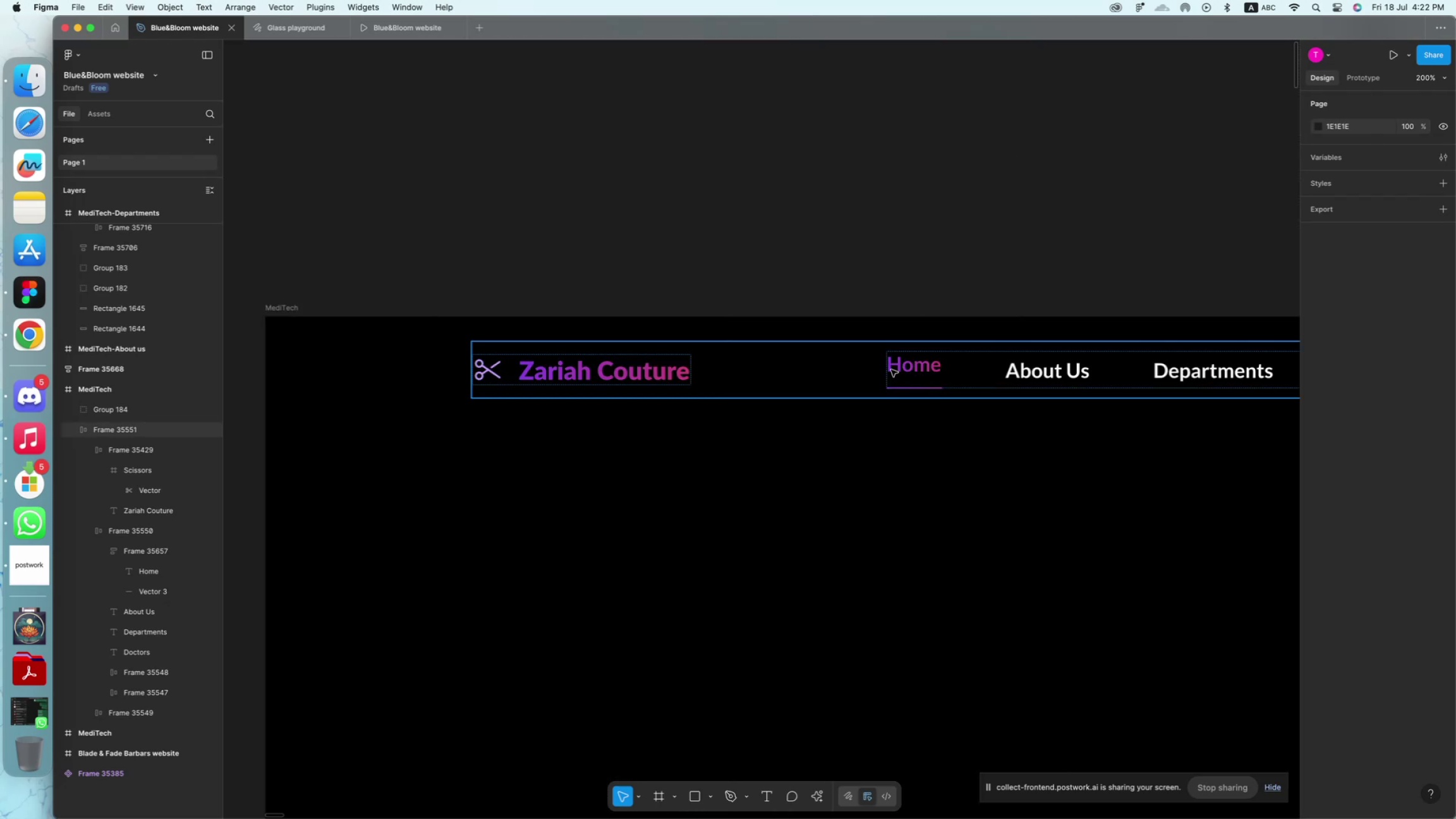 
double_click([907, 371])
 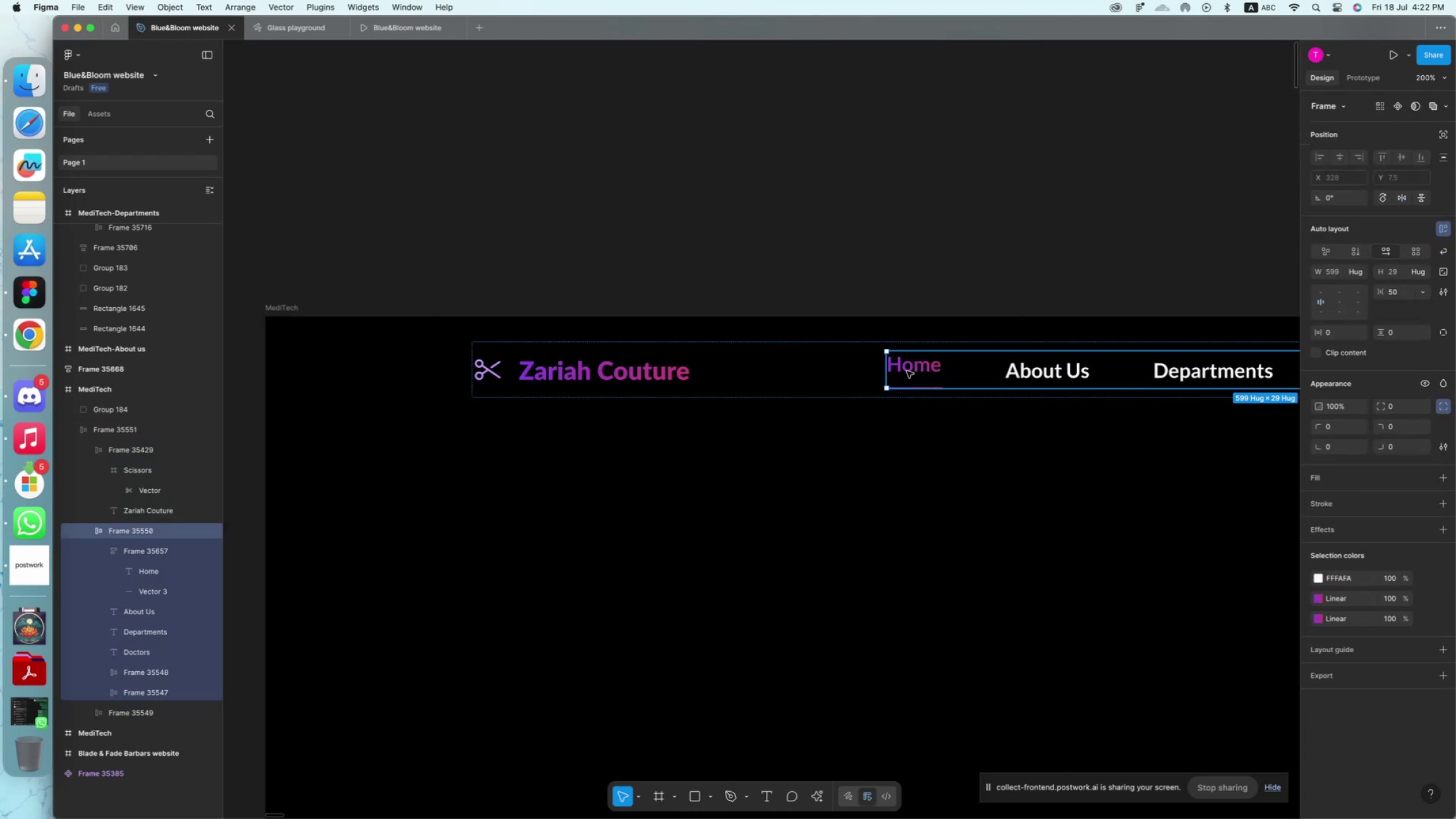 
double_click([907, 371])
 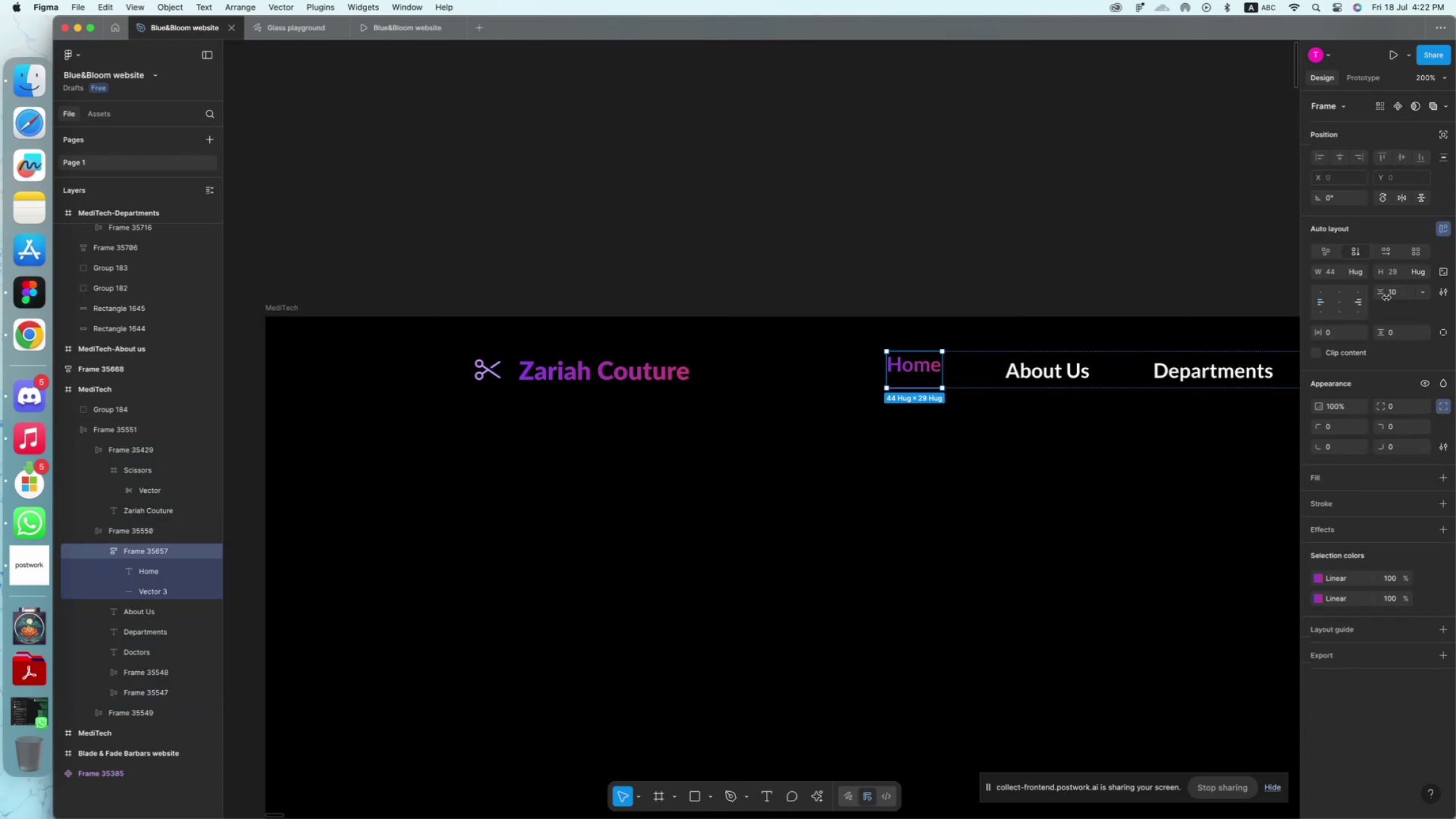 
left_click([1405, 294])
 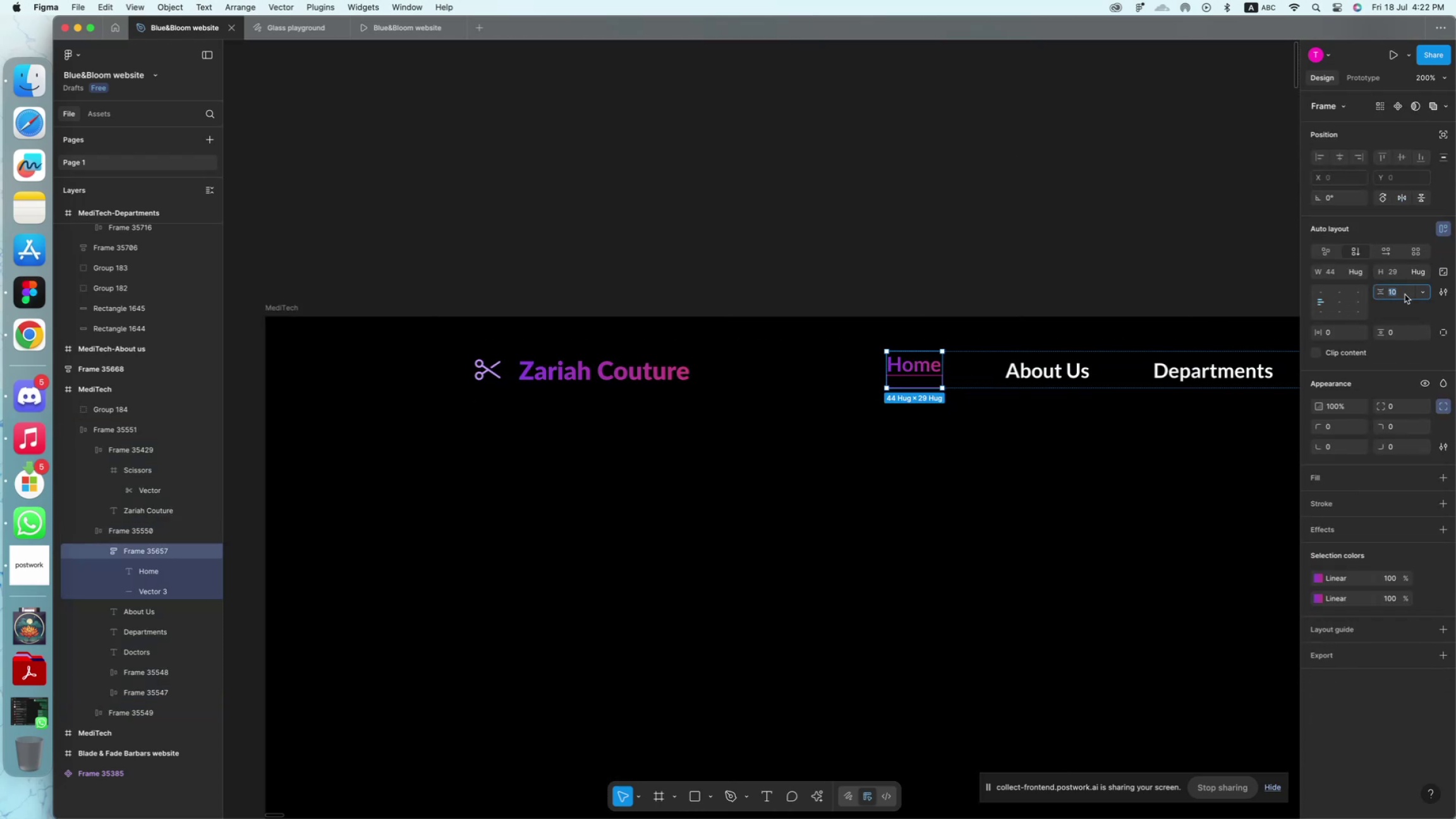 
key(ArrowDown)
 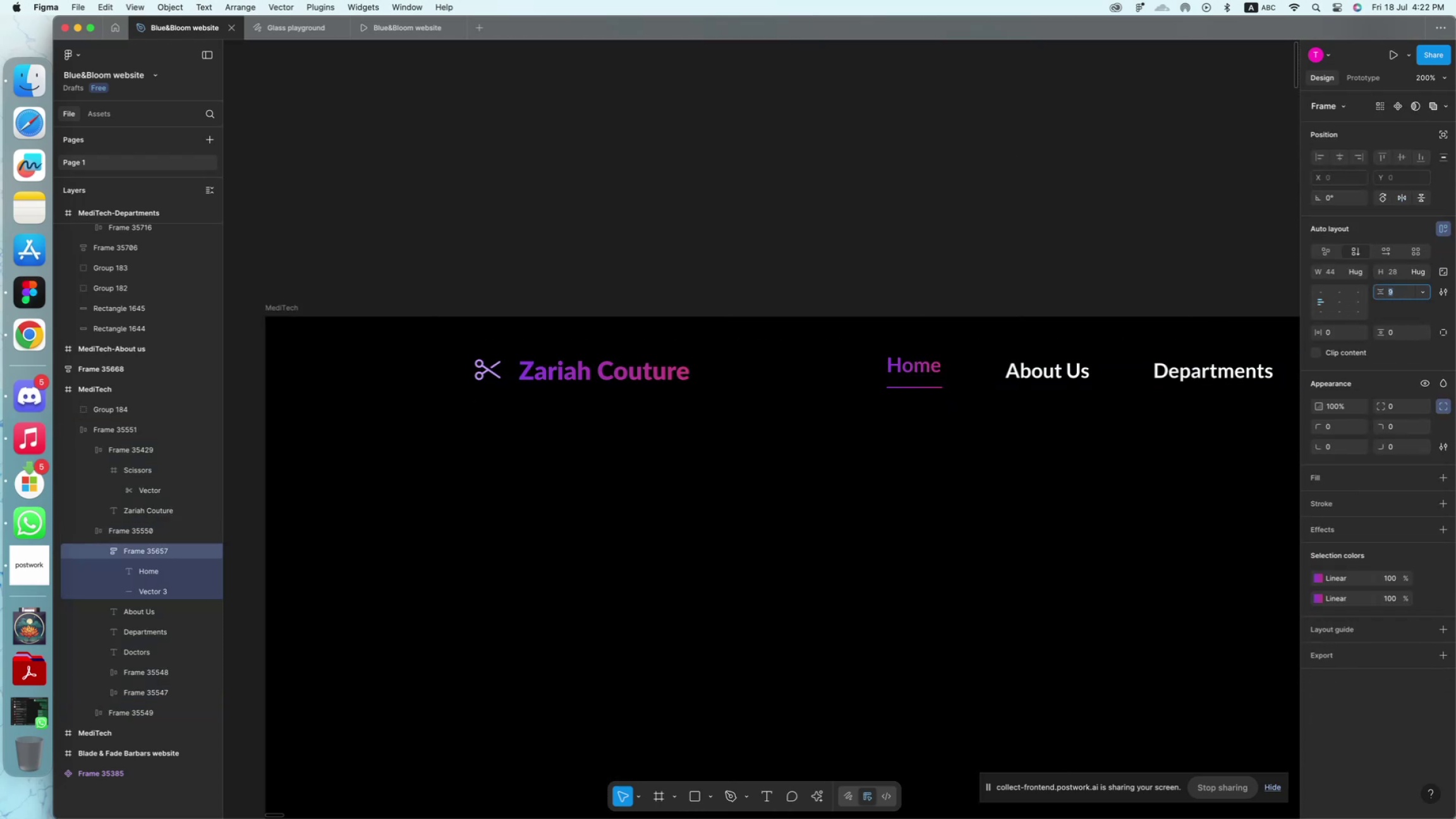 
key(ArrowDown)
 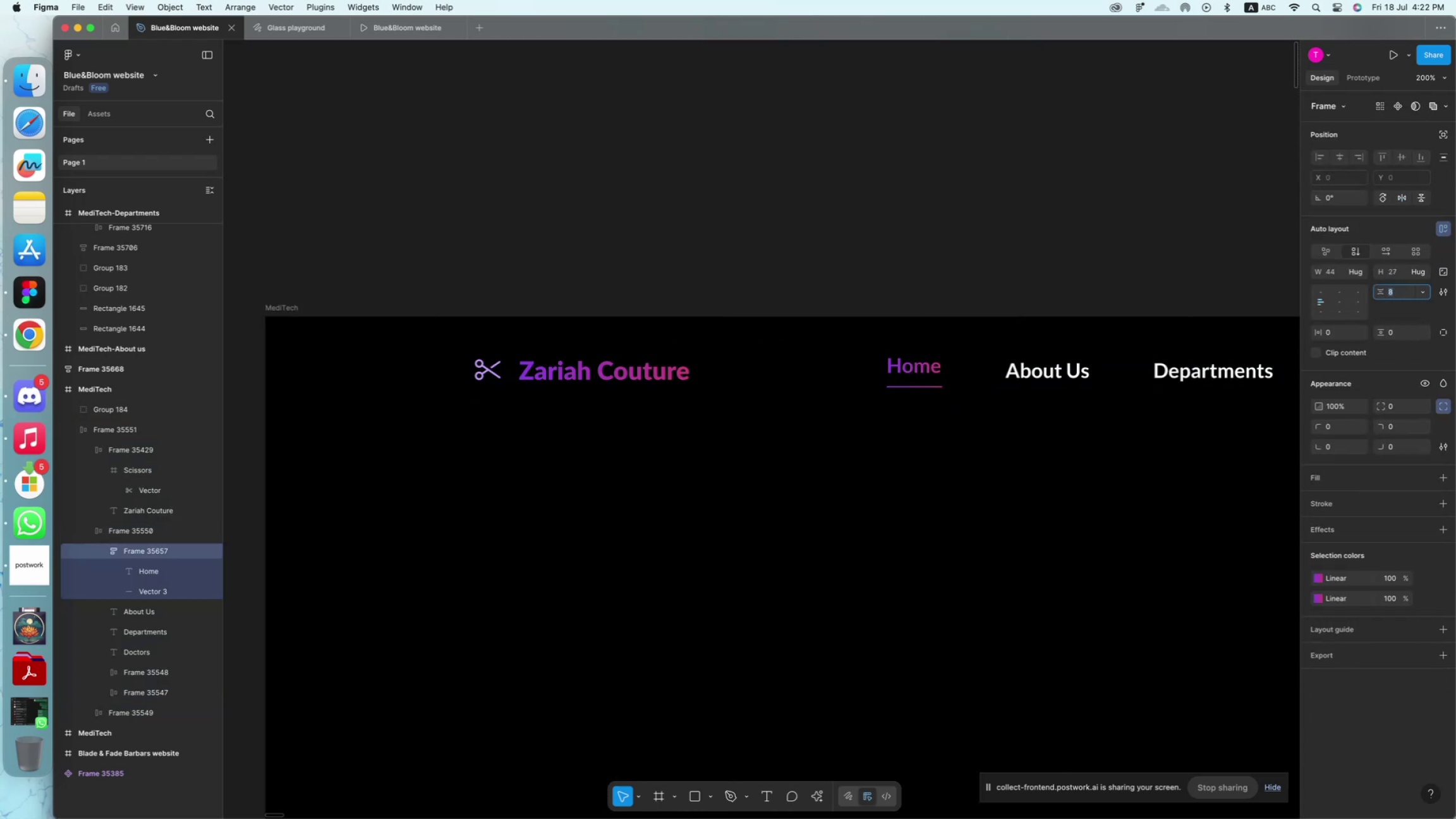 
key(ArrowDown)
 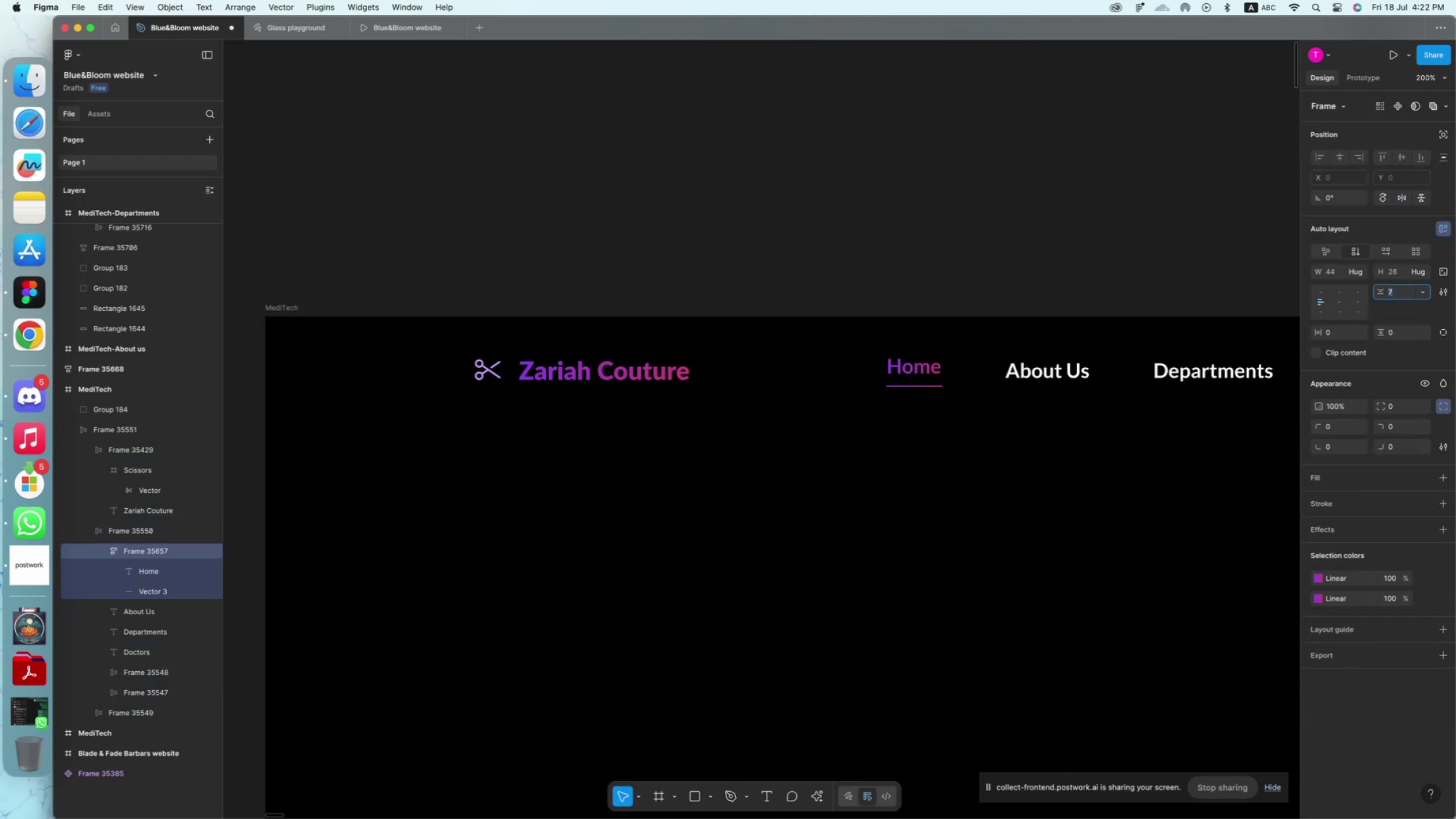 
key(ArrowDown)
 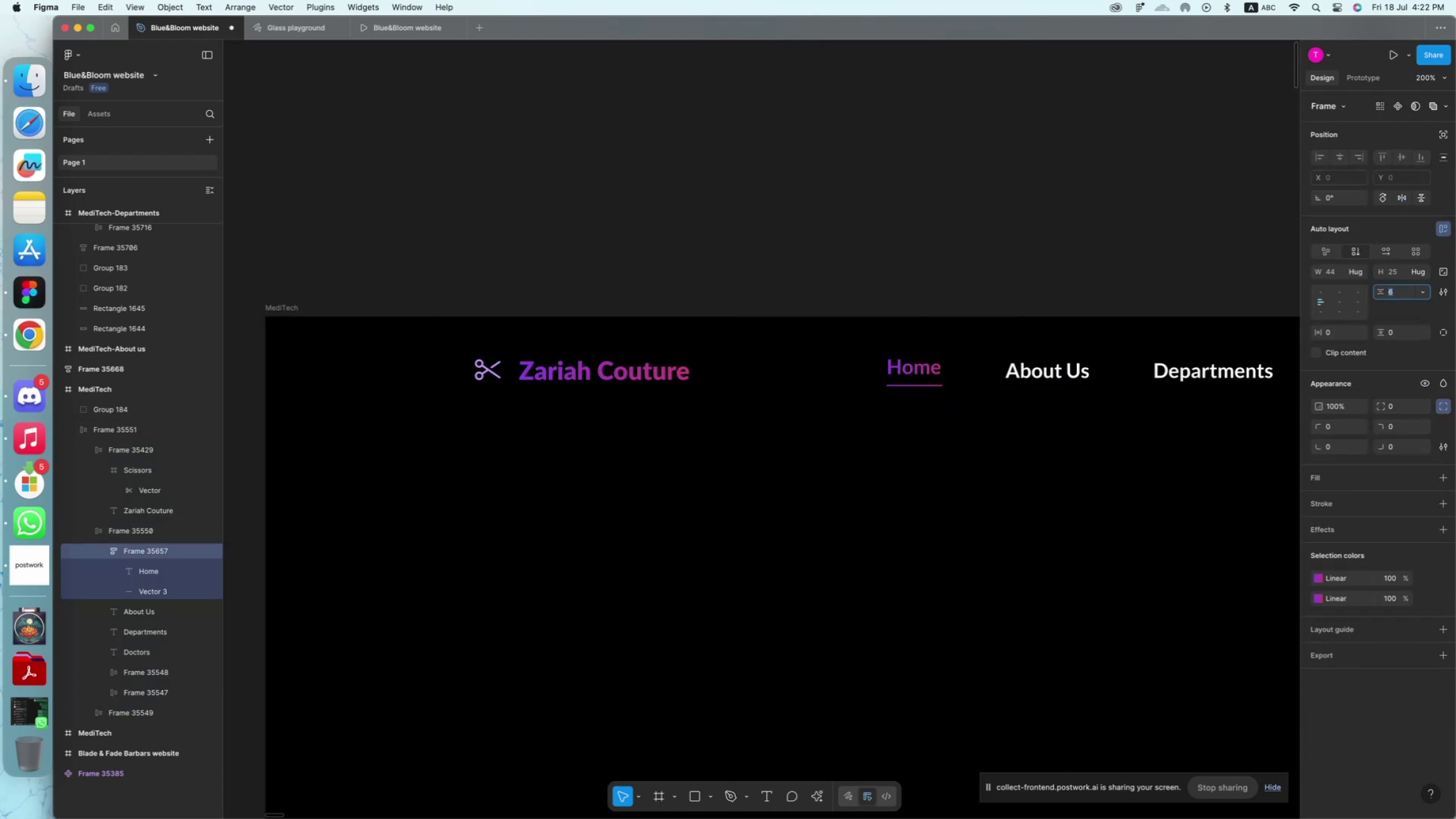 
key(ArrowDown)
 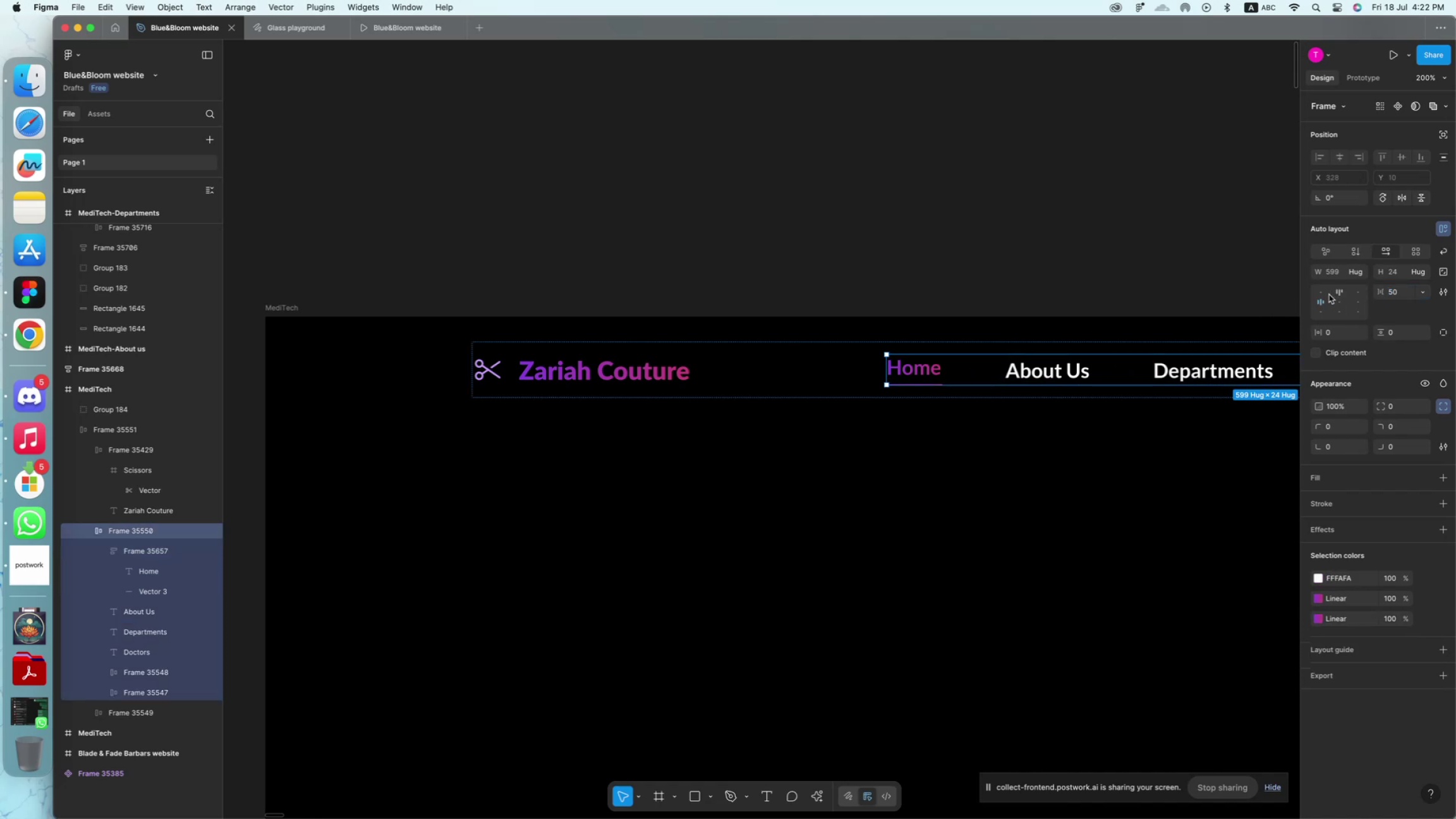 
wait(6.14)
 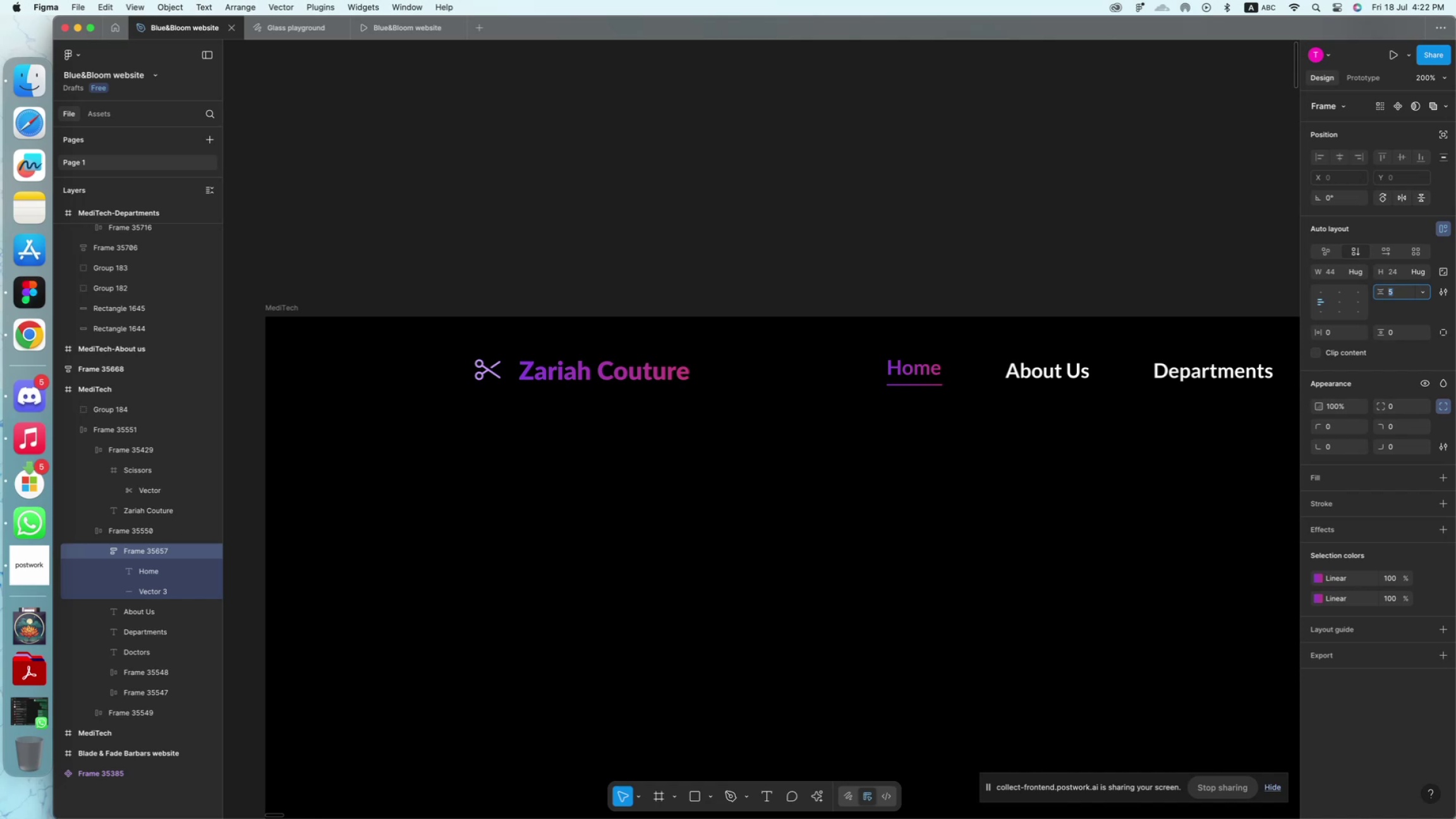 
left_click([1070, 274])
 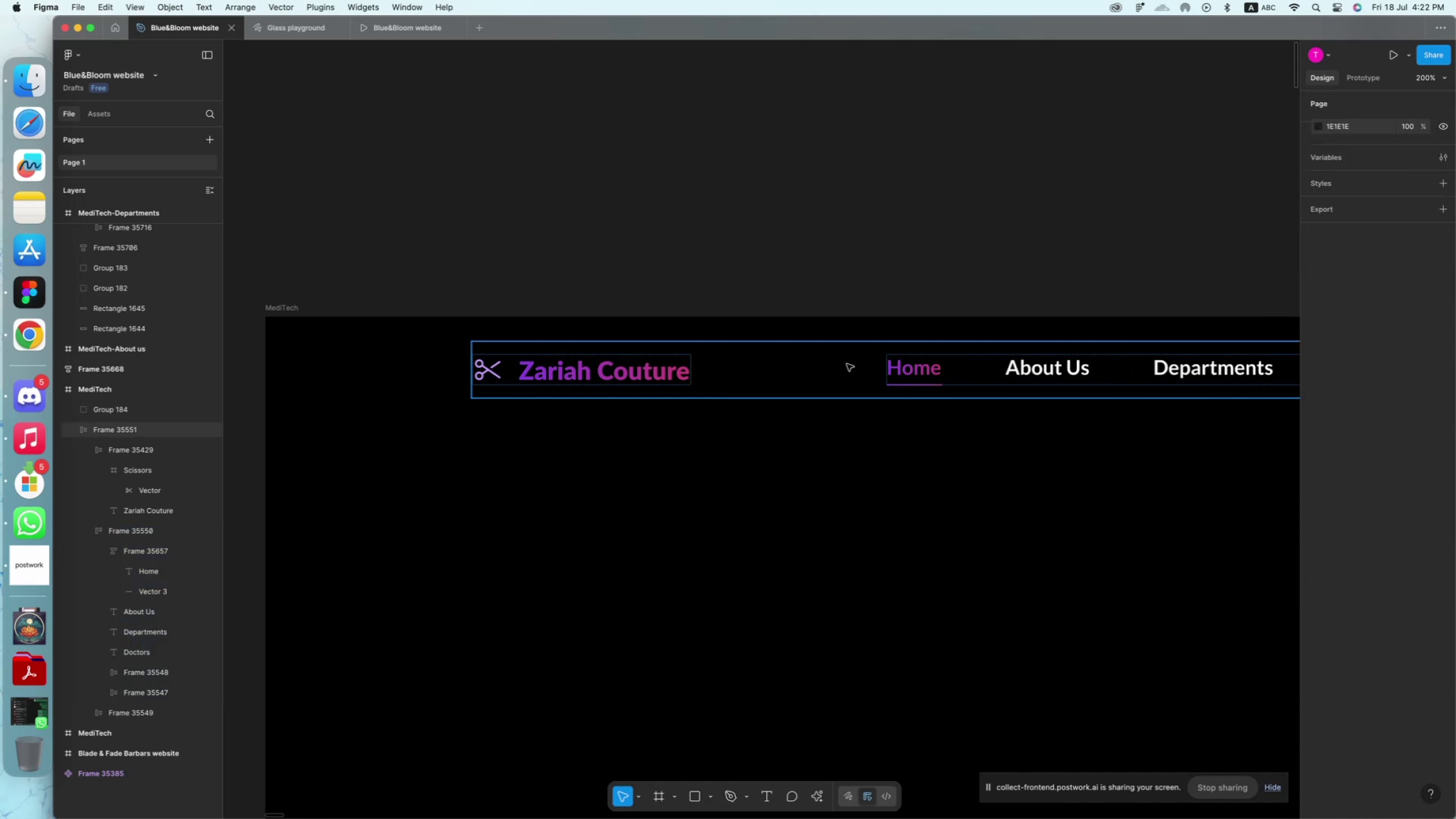 
scroll: coordinate [846, 363], scroll_direction: down, amount: 8.0
 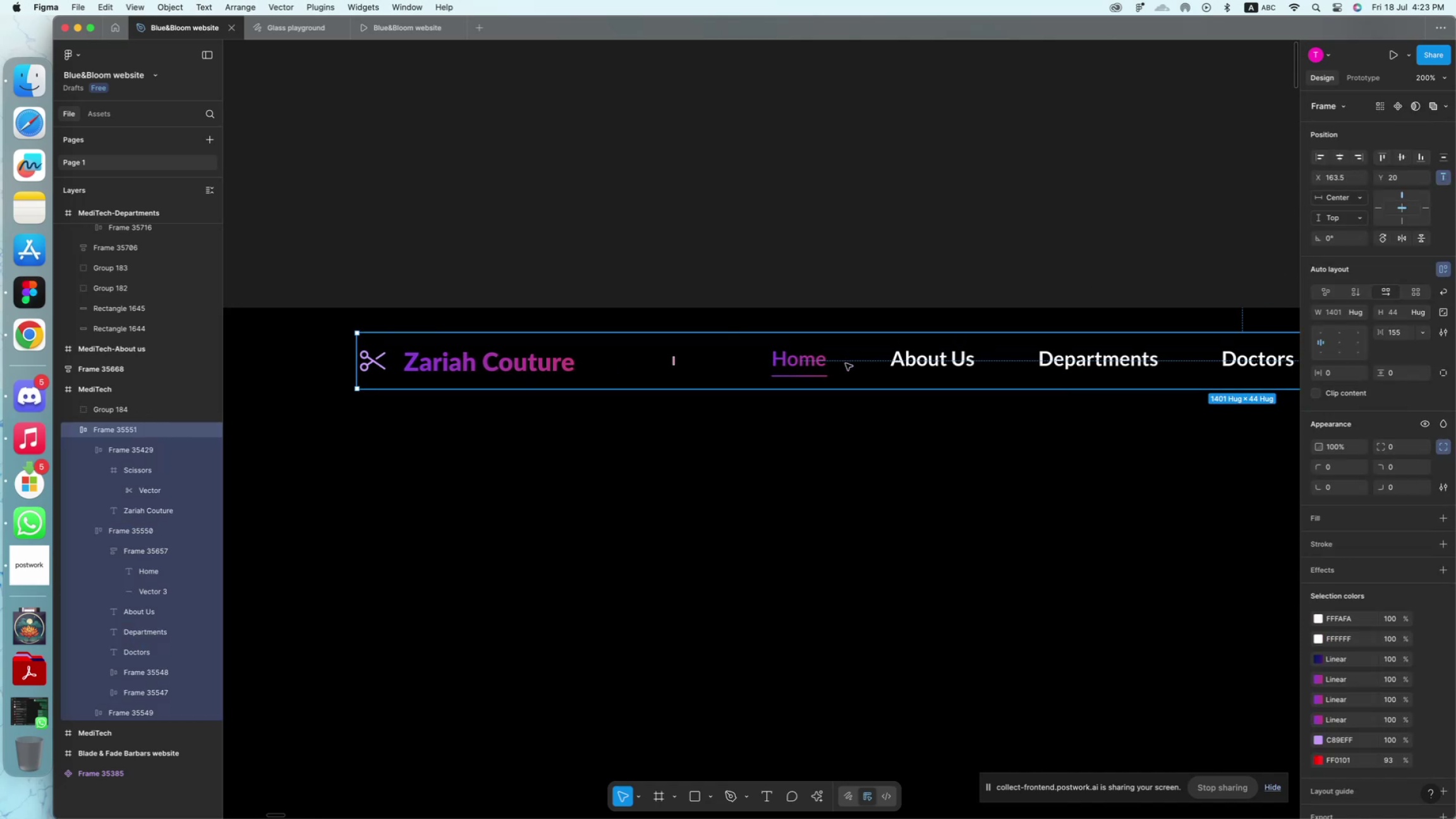 
key(Meta+Minus)
 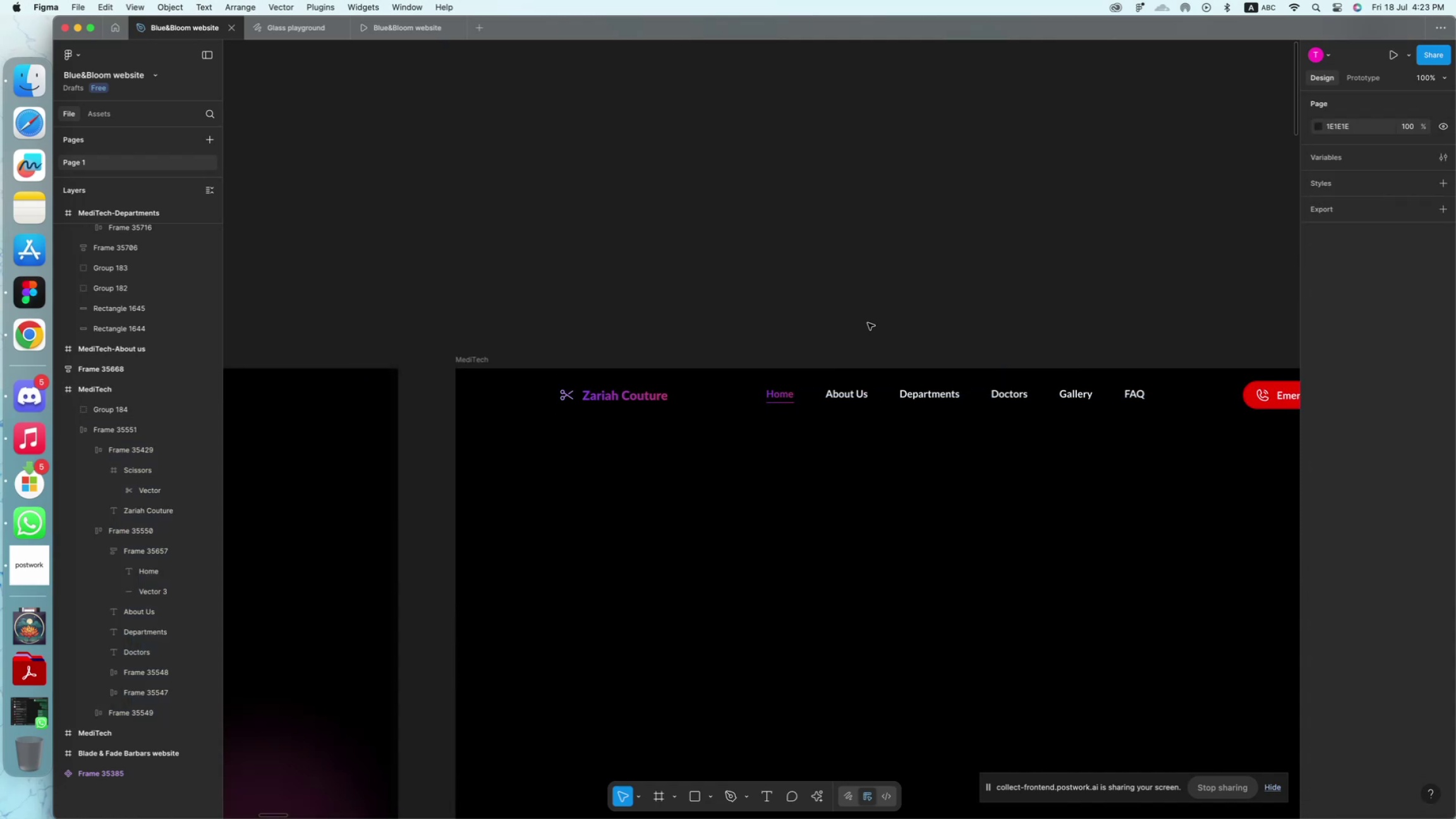 
wait(5.46)
 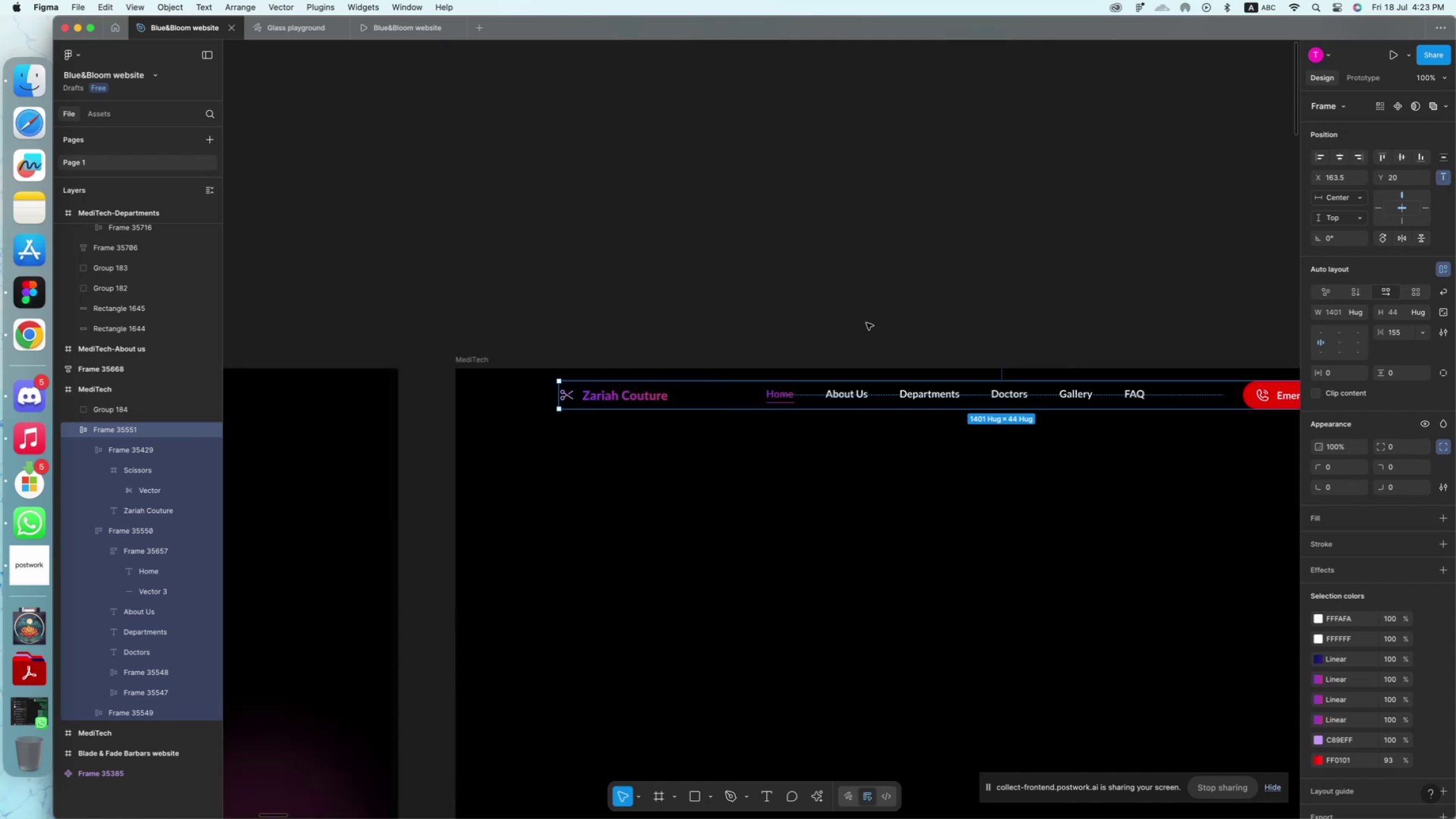 
scroll: coordinate [889, 323], scroll_direction: down, amount: 4.0
 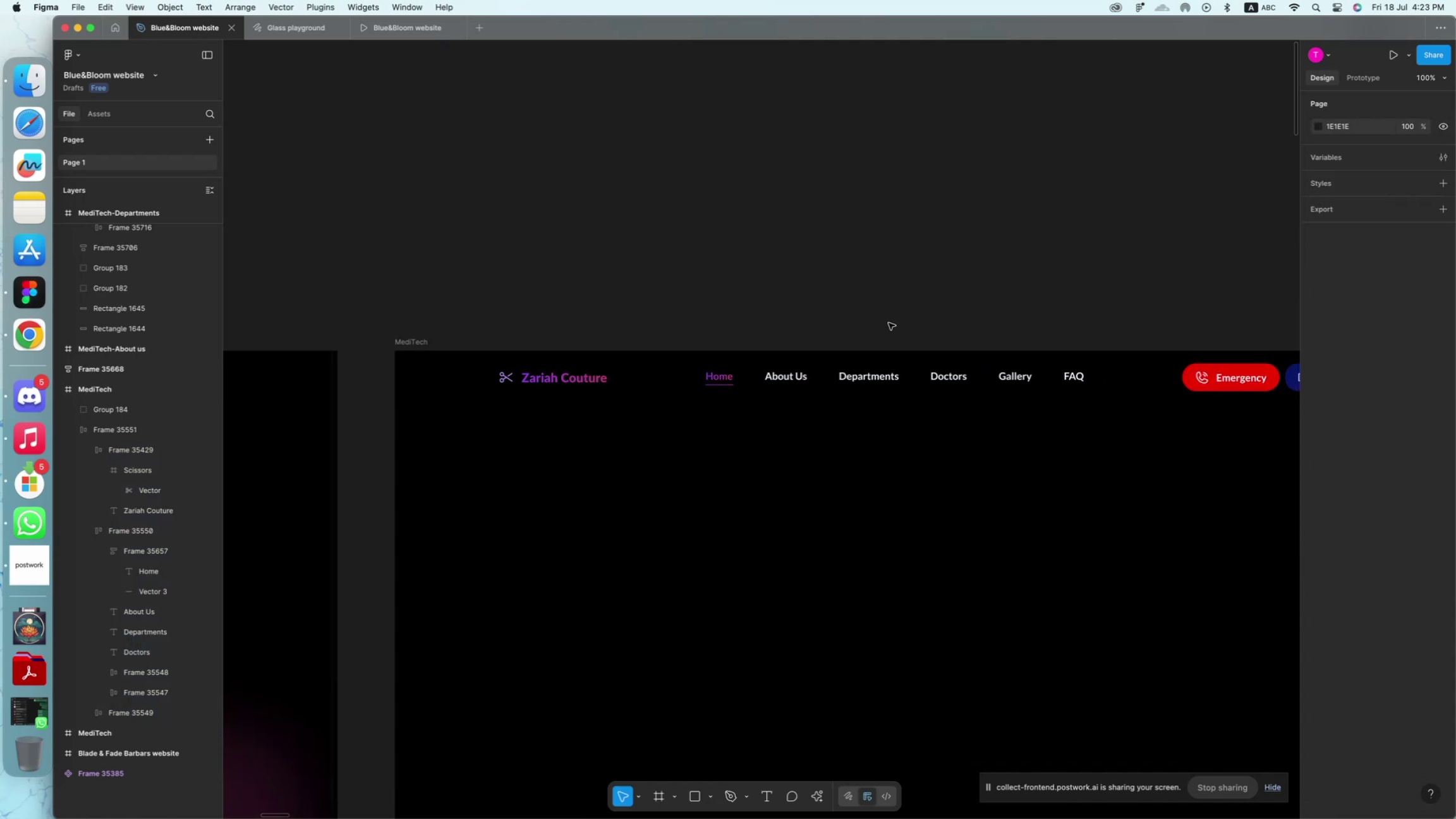 
scroll: coordinate [898, 322], scroll_direction: up, amount: 60.0
 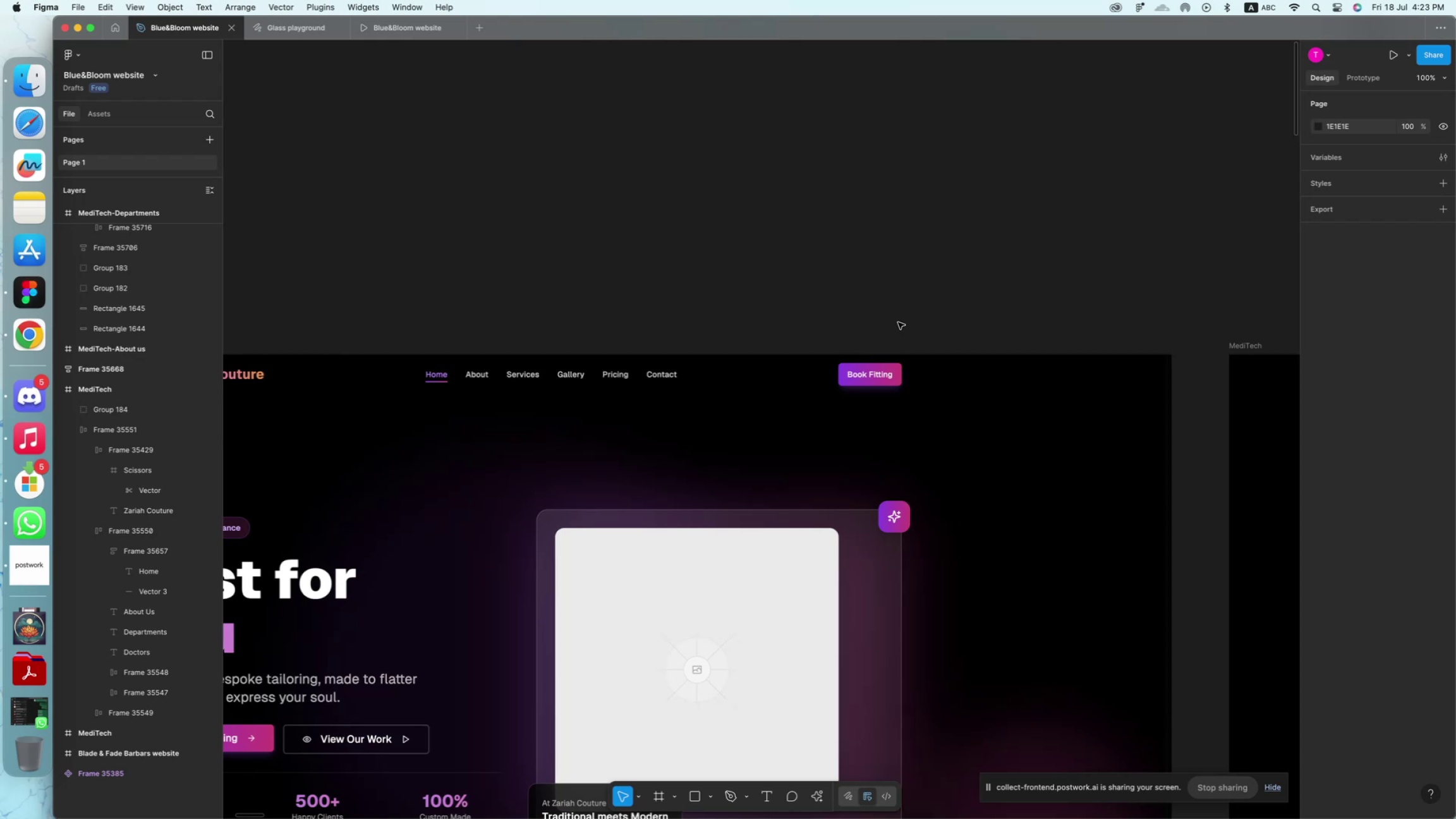 